 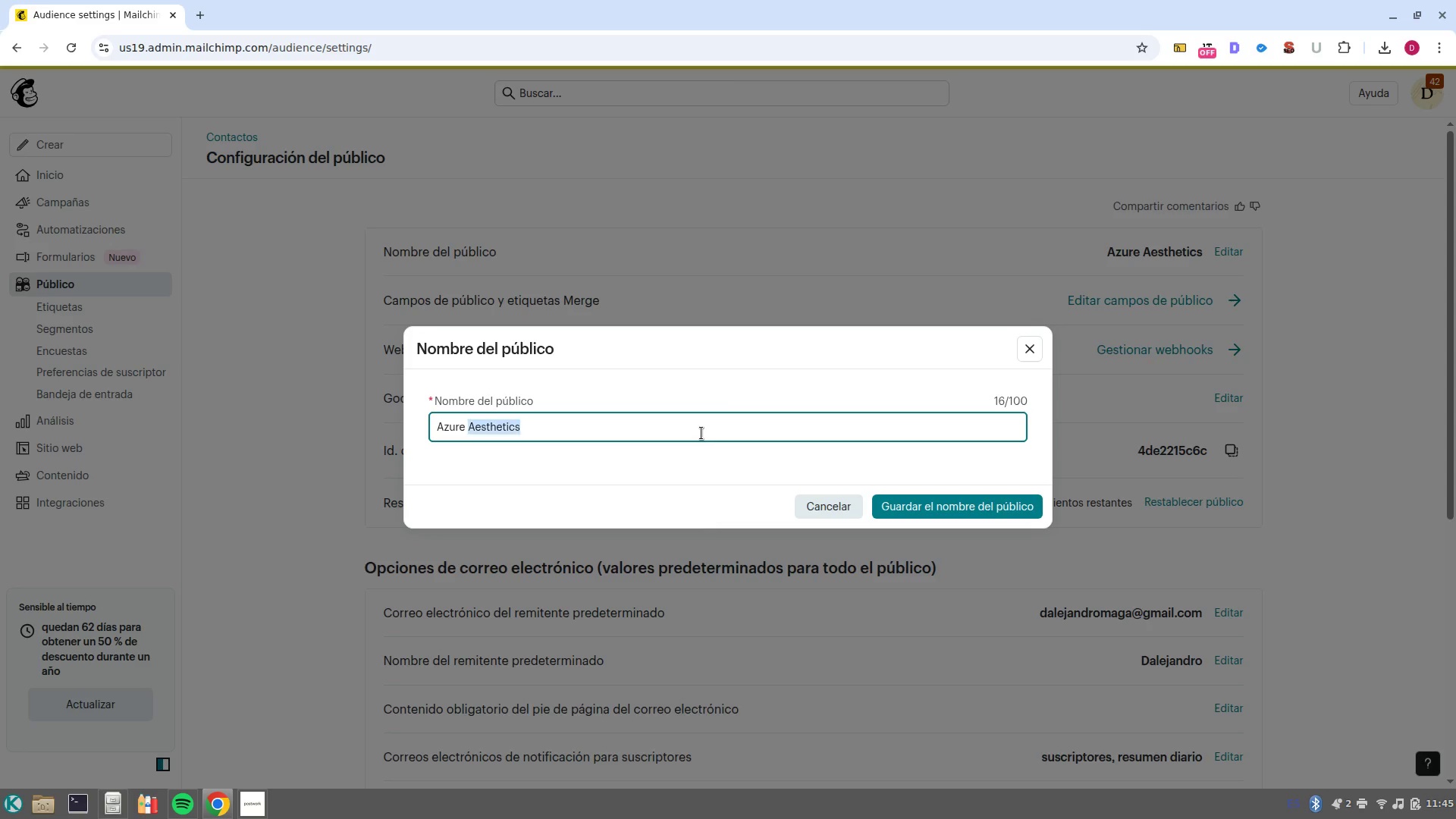 
triple_click([701, 433])
 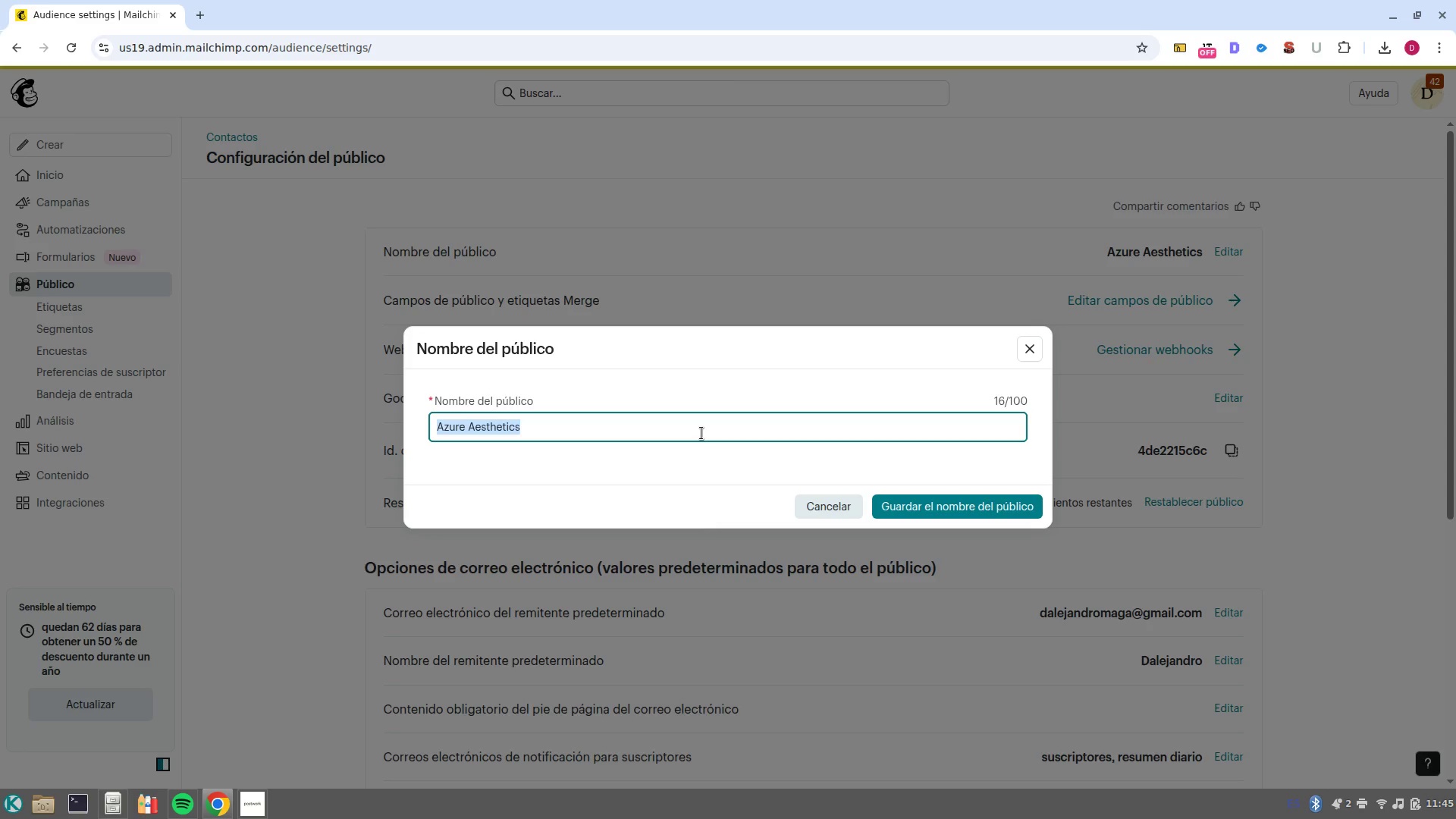 
key(Control+V)
 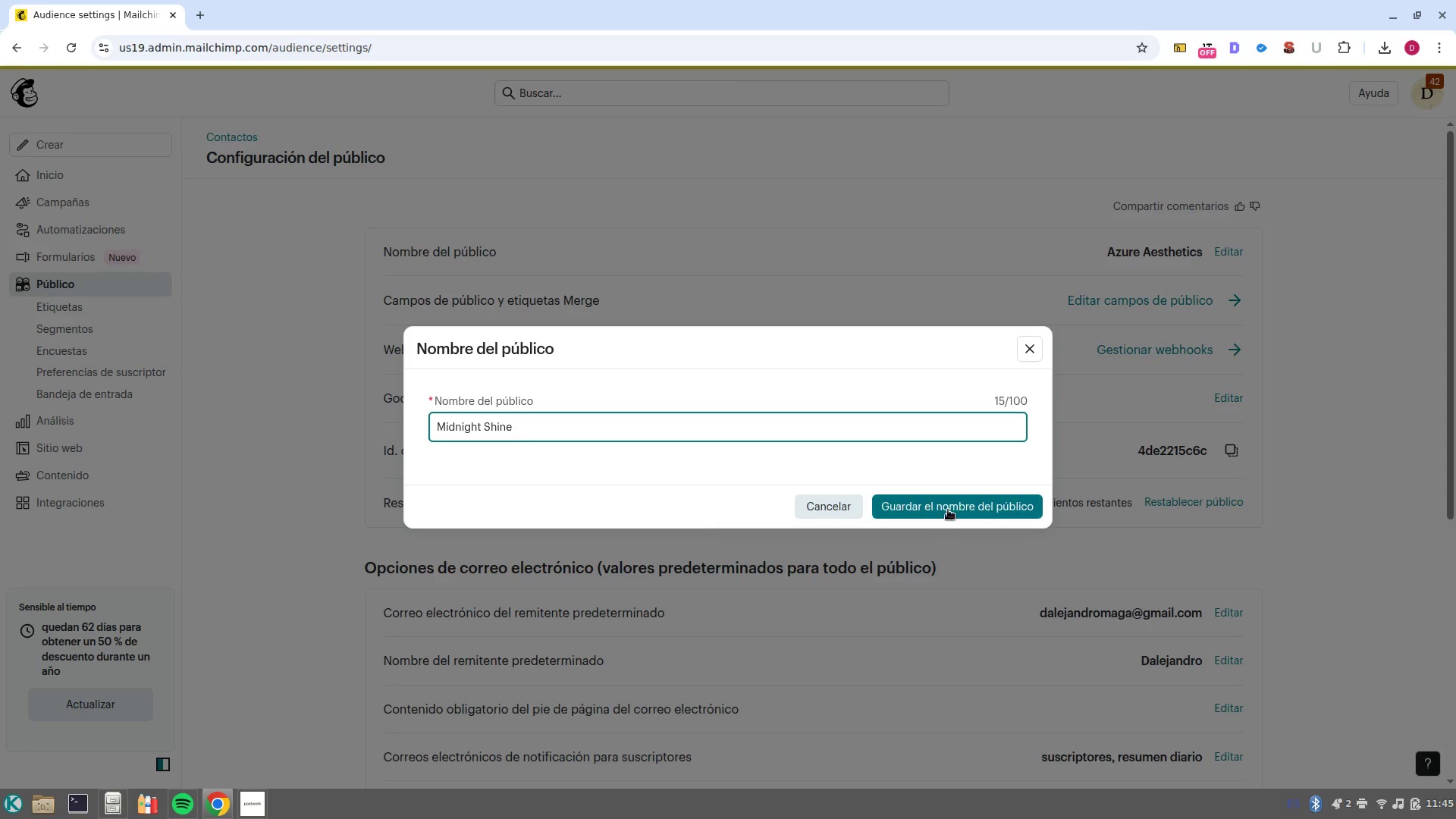 
left_click([948, 510])
 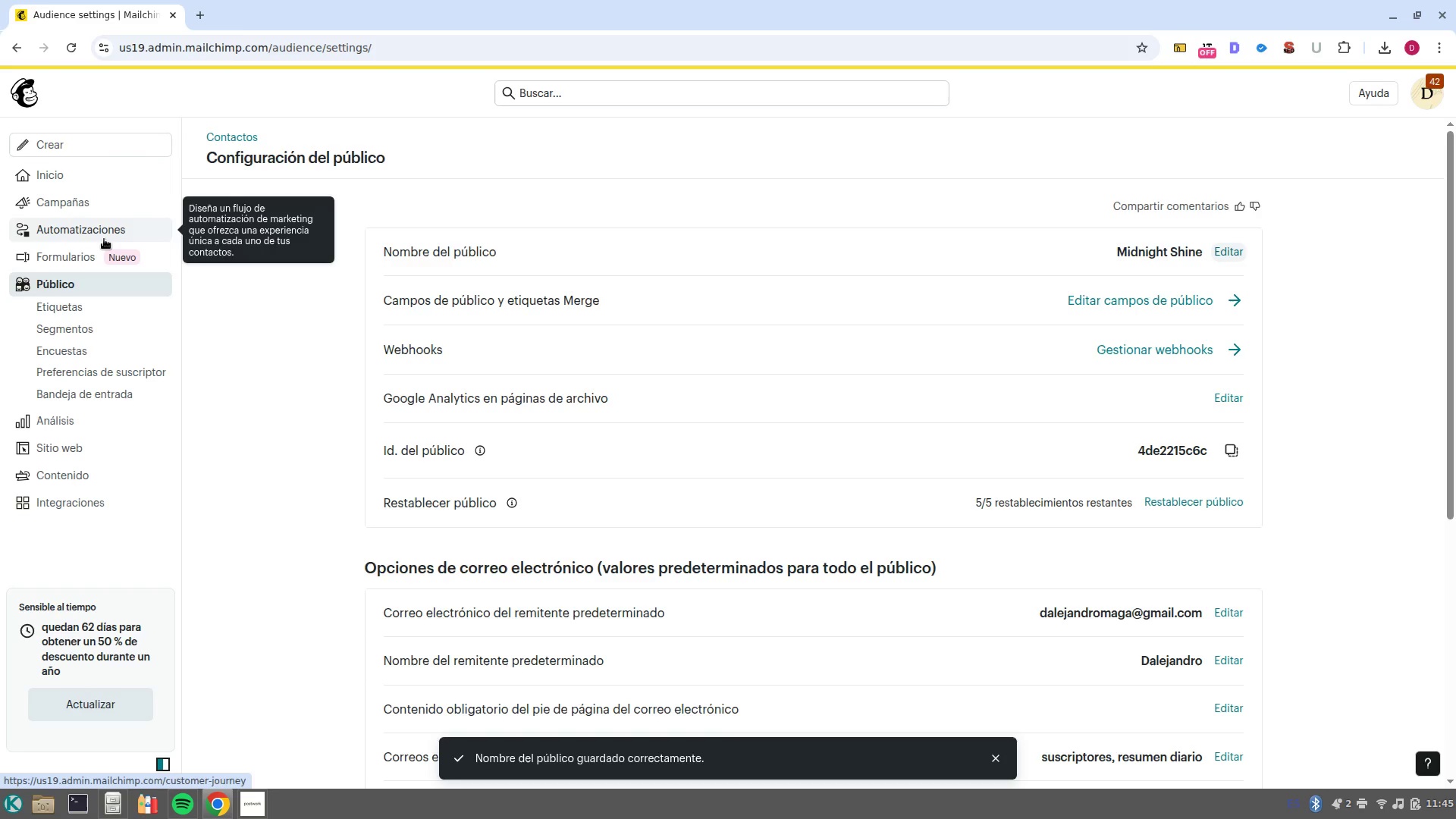 
left_click([103, 237])
 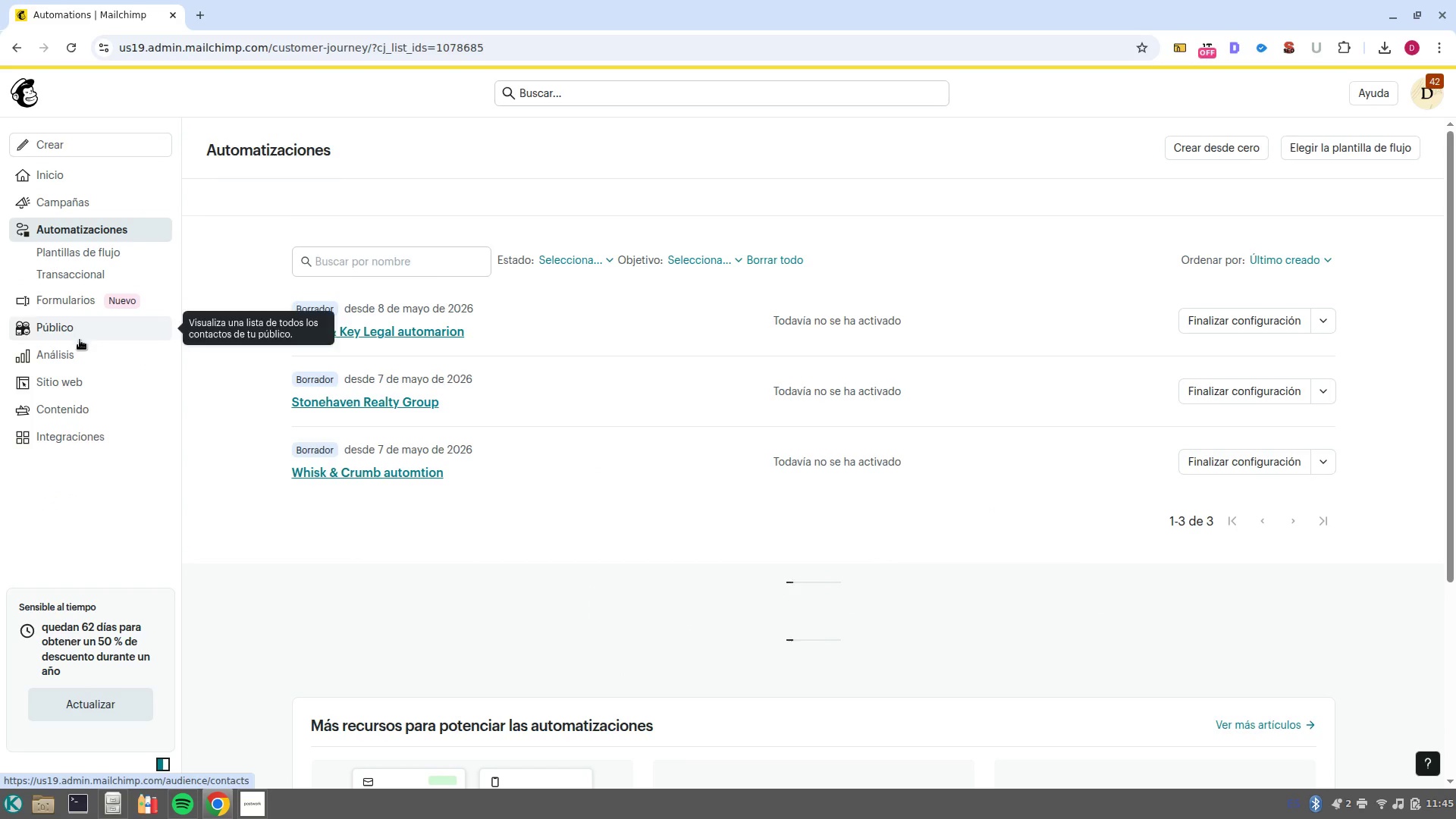 
left_click([86, 337])
 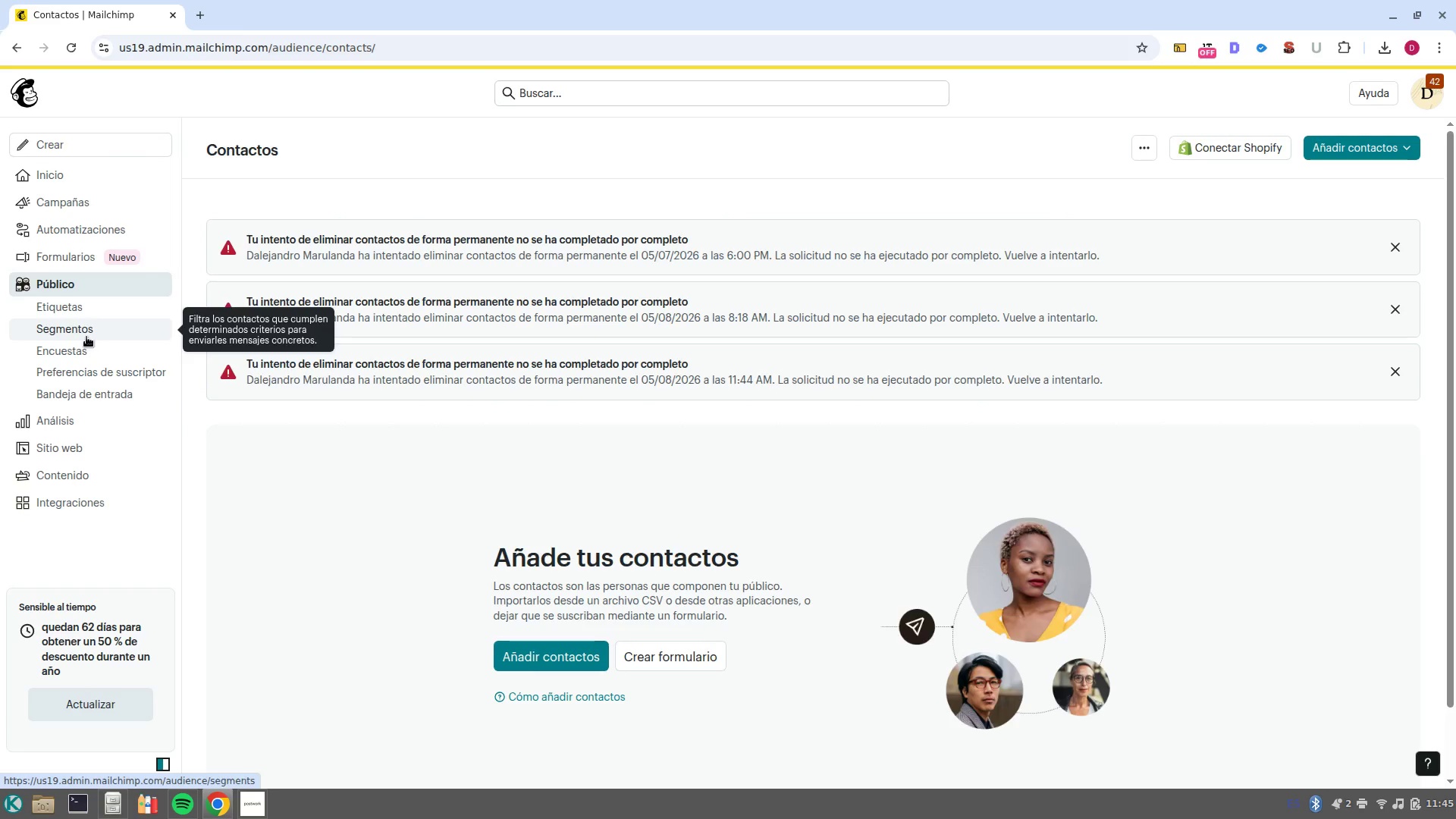 
wait(20.01)
 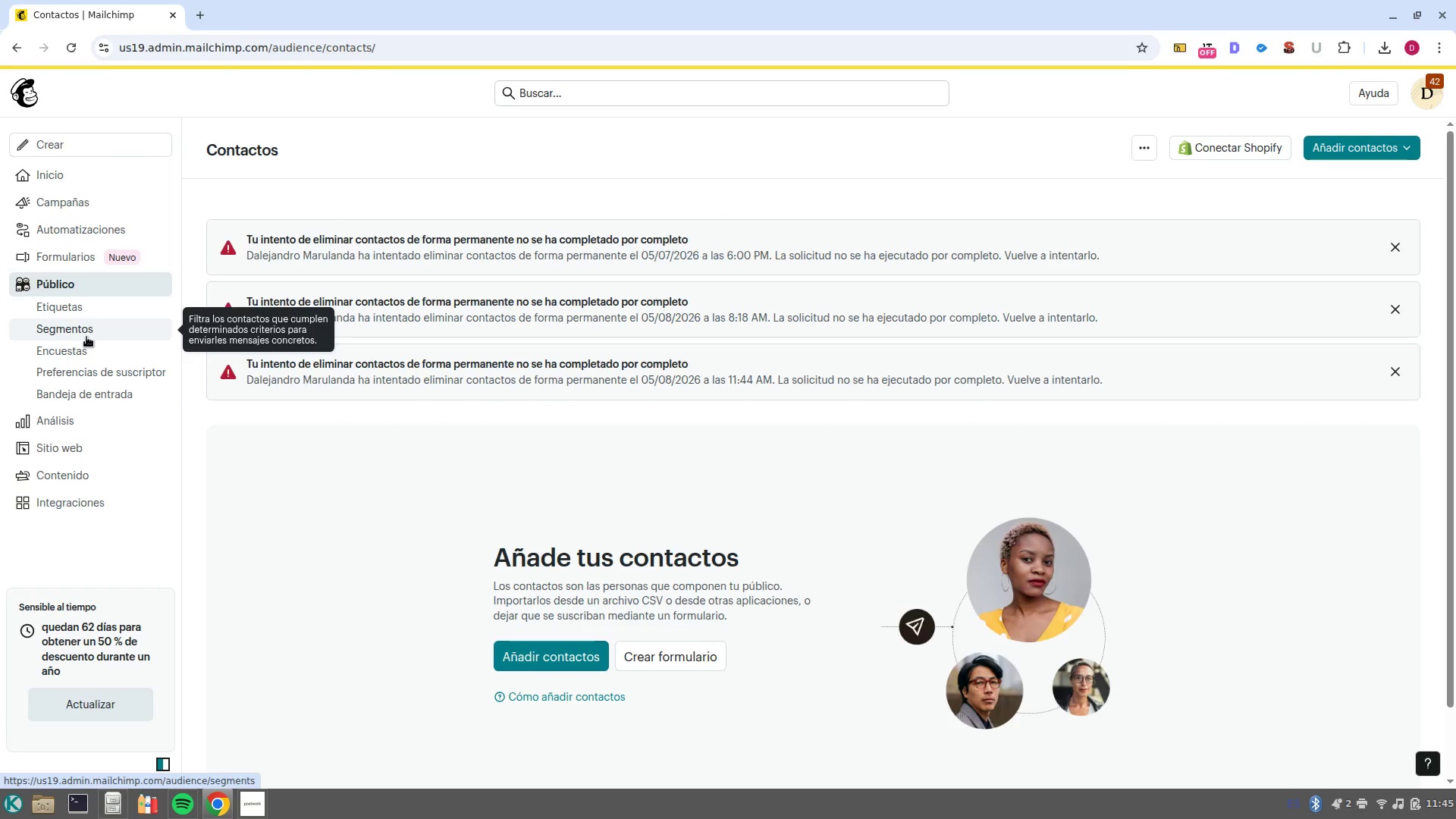 
left_click([1378, 187])
 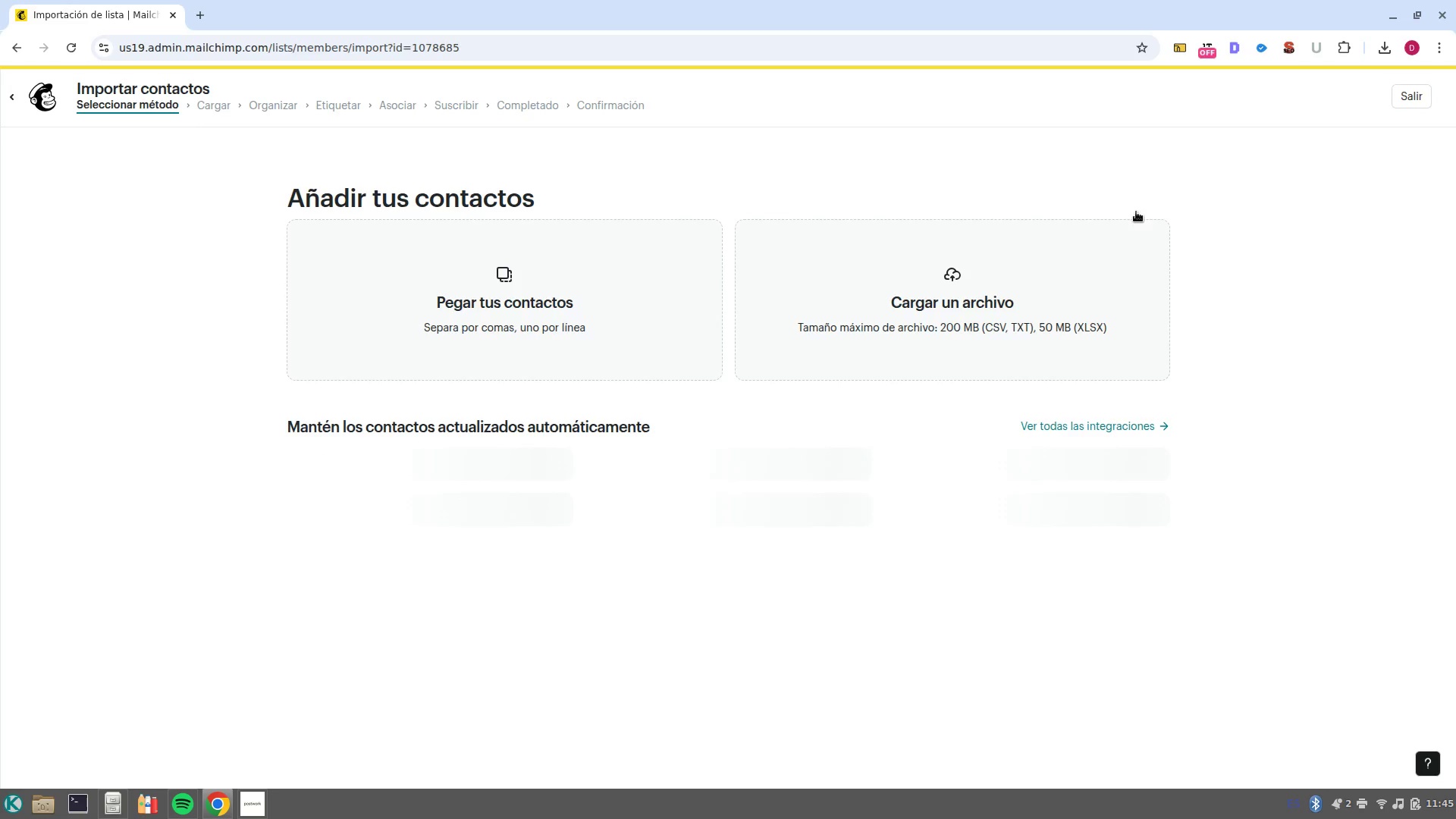 
left_click([997, 293])
 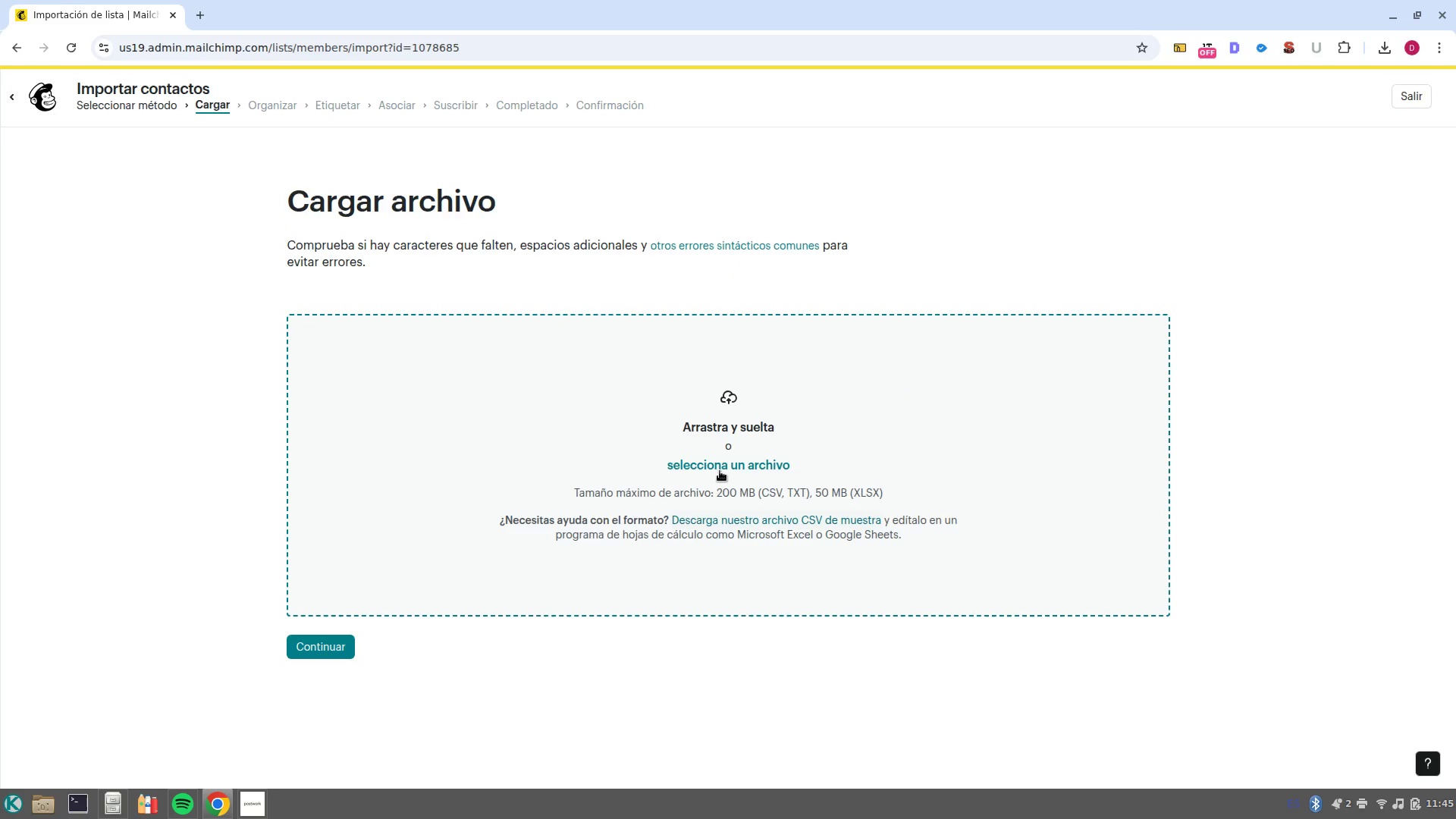 
left_click([722, 467])
 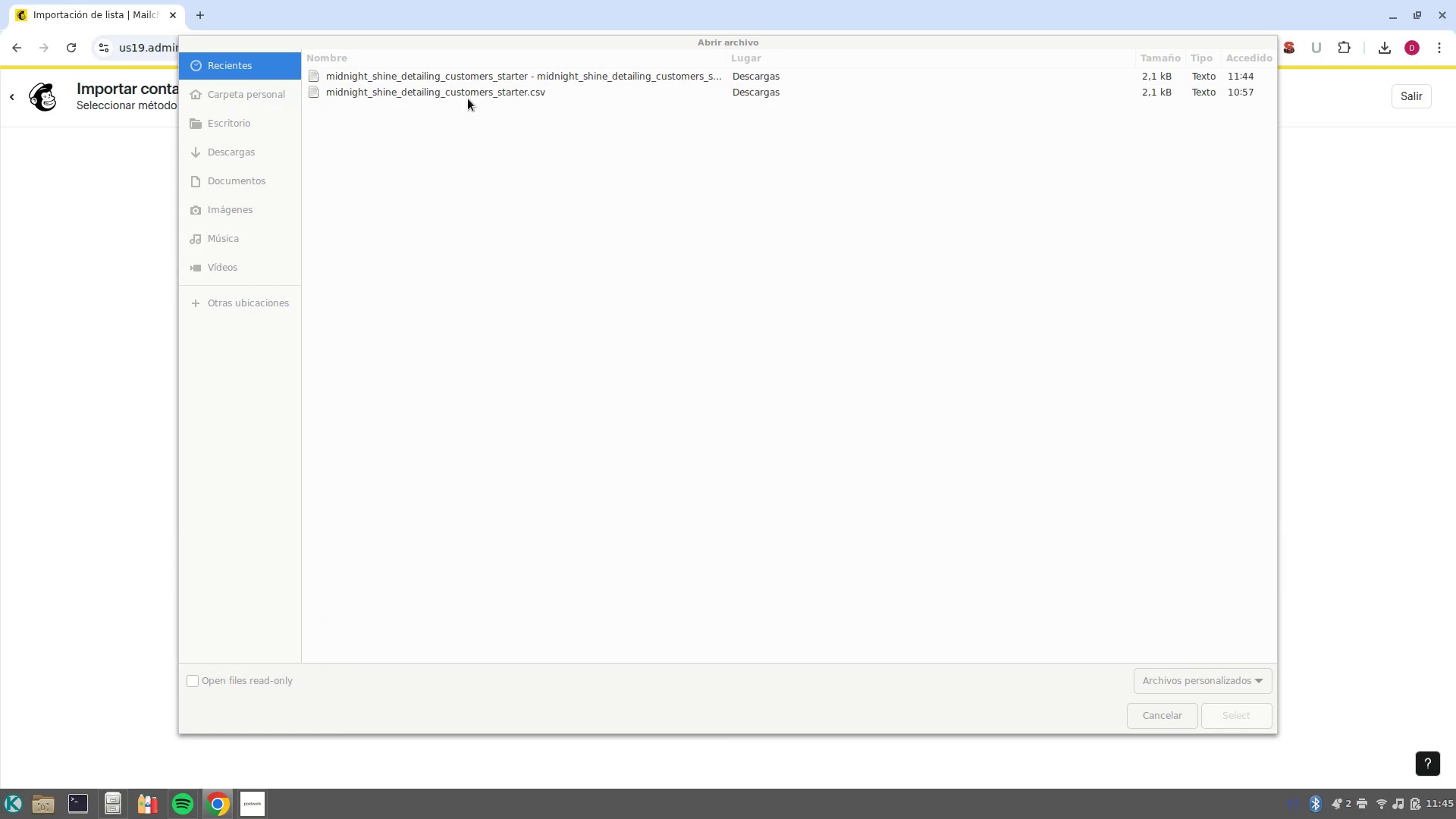 
left_click([476, 65])
 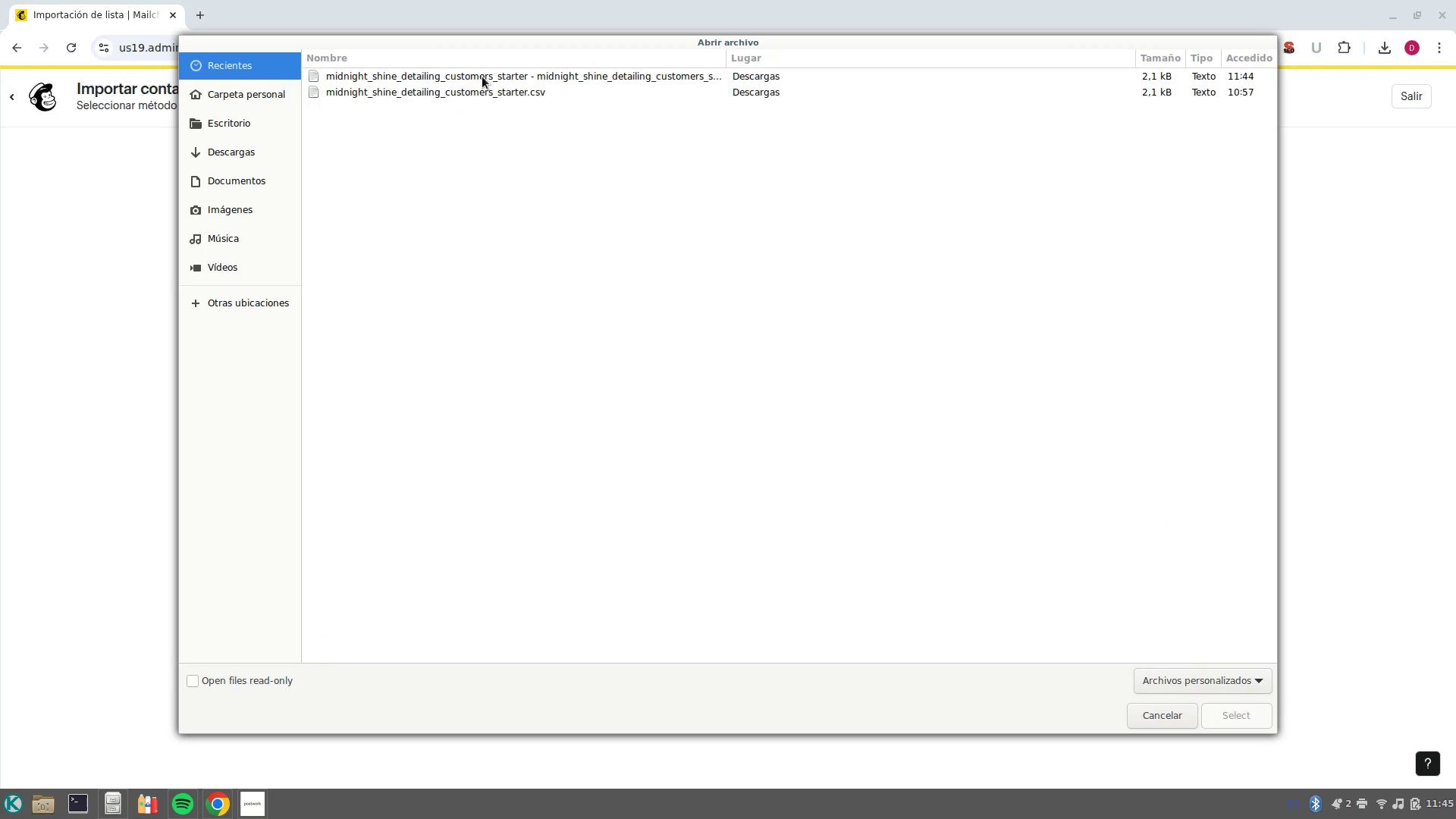 
left_click([484, 77])
 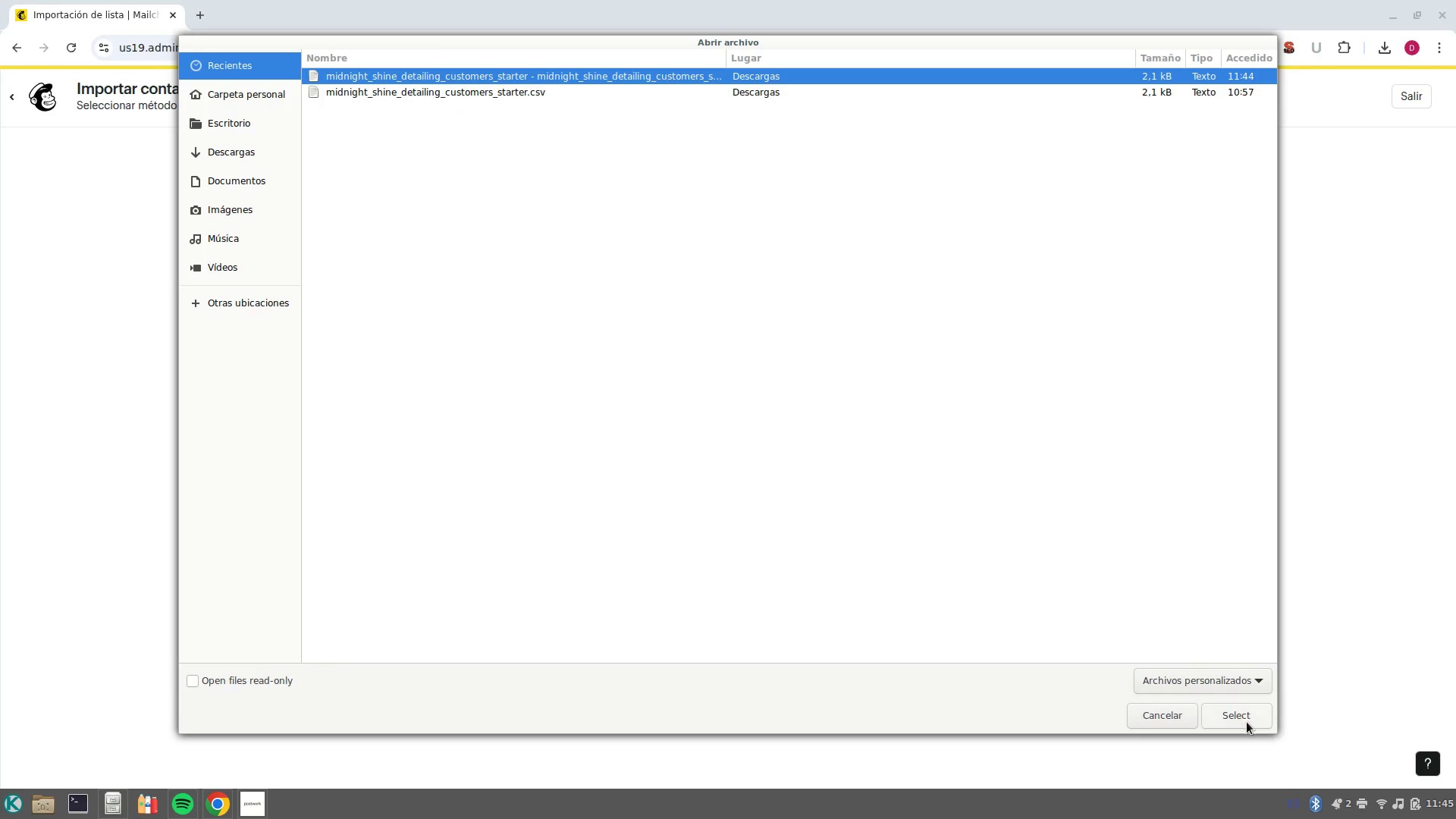 
left_click([1246, 722])
 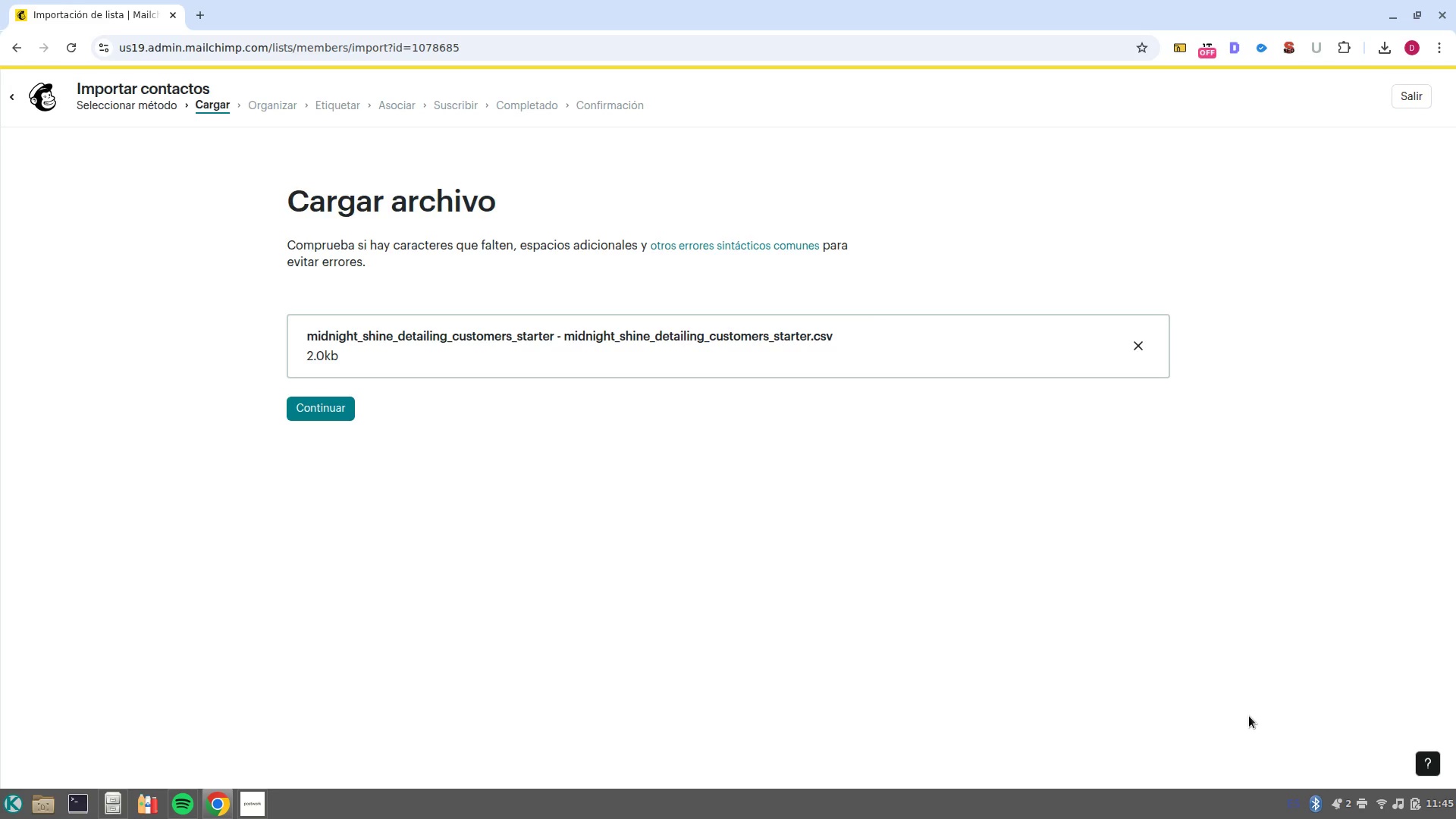 
wait(20.74)
 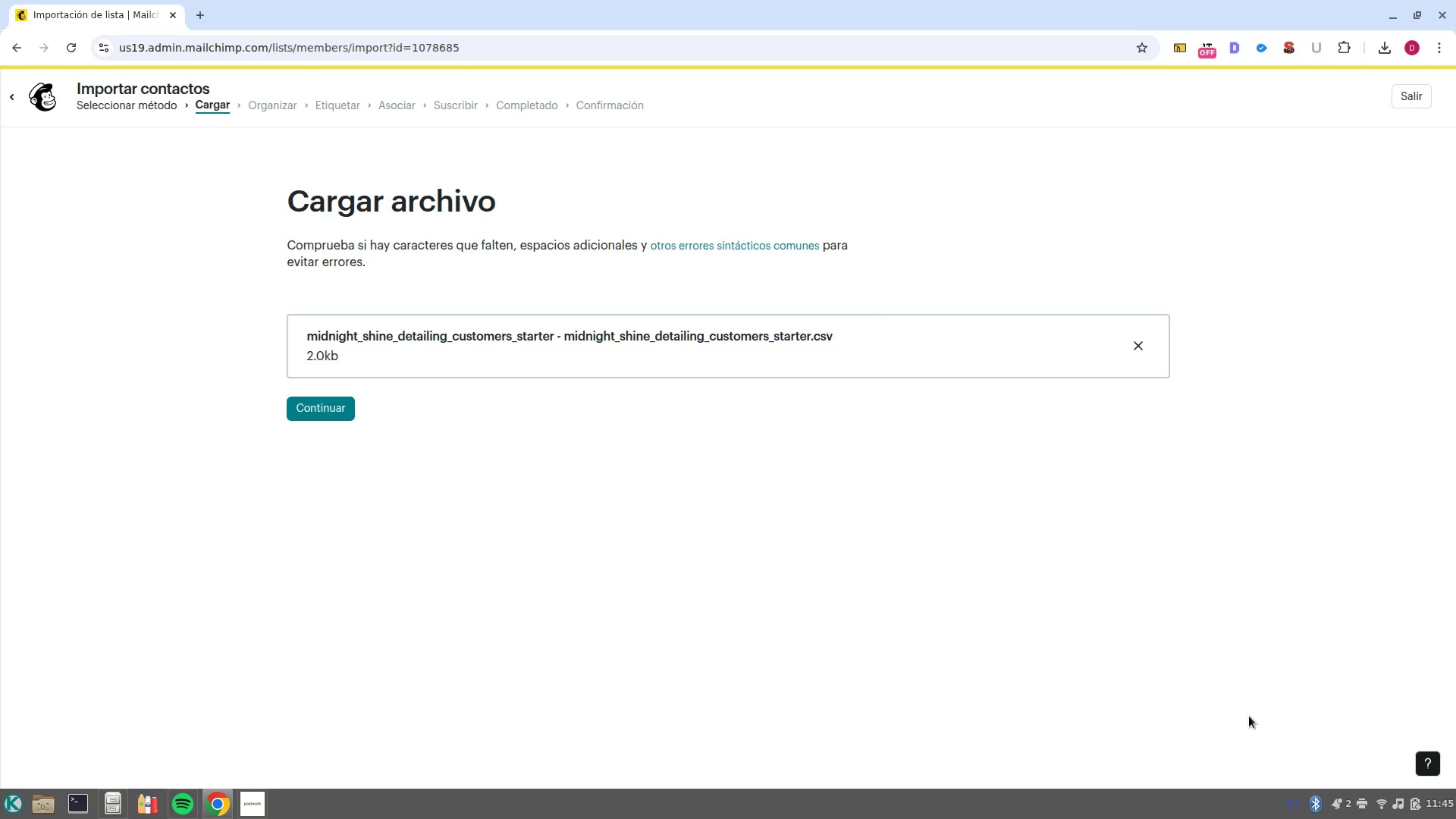 
left_click([318, 414])
 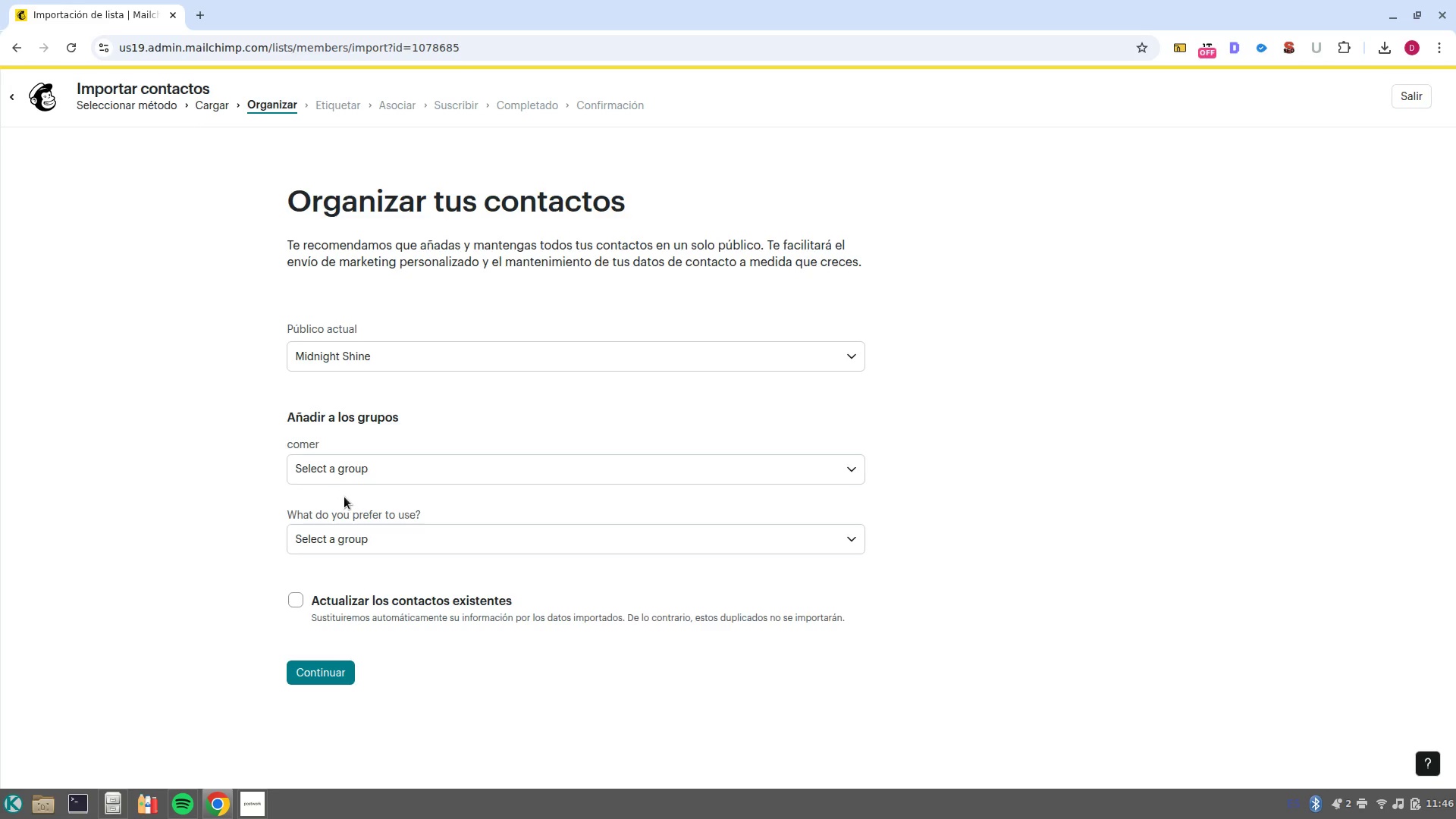 
wait(13.26)
 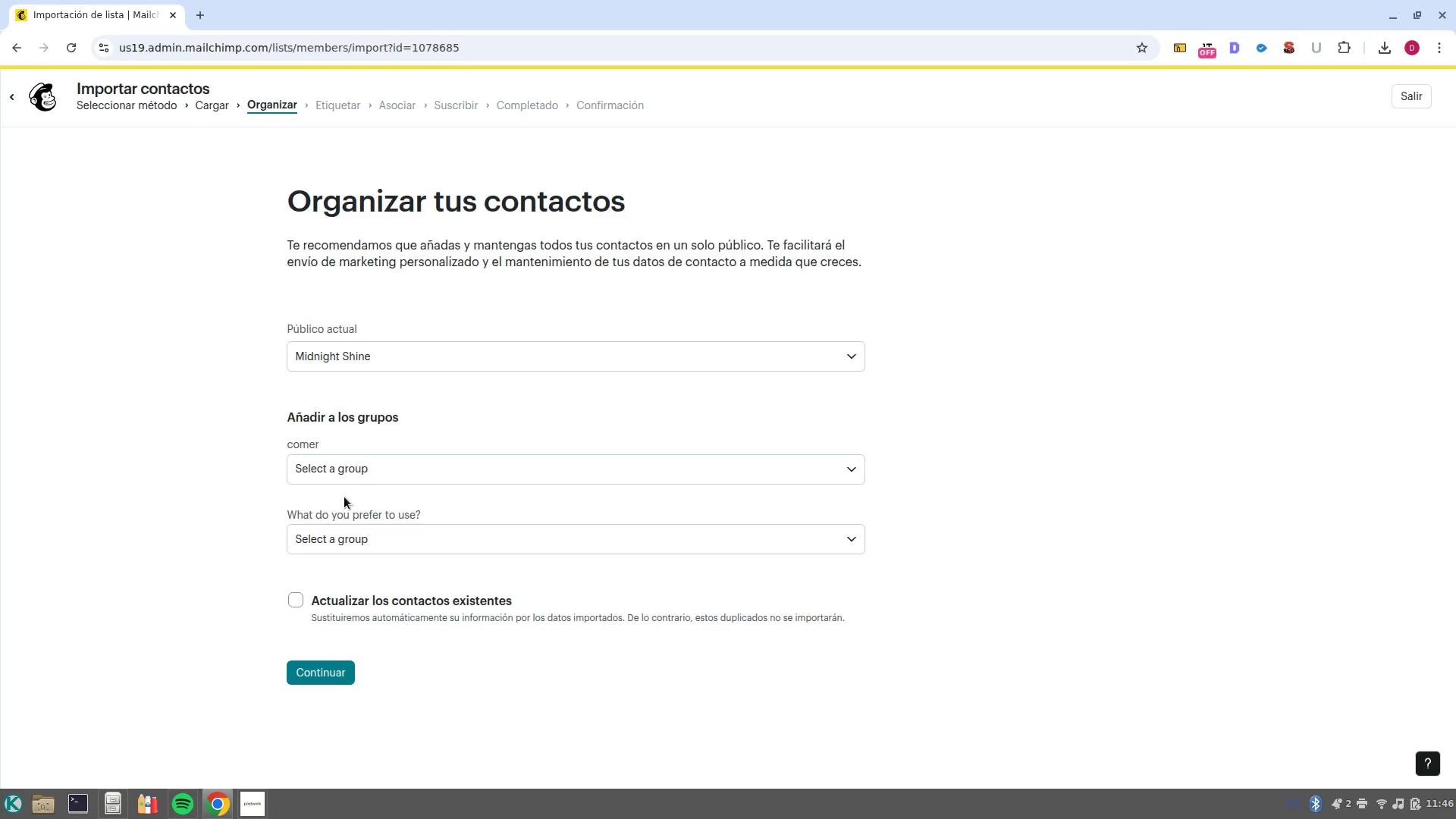 
left_click([325, 682])
 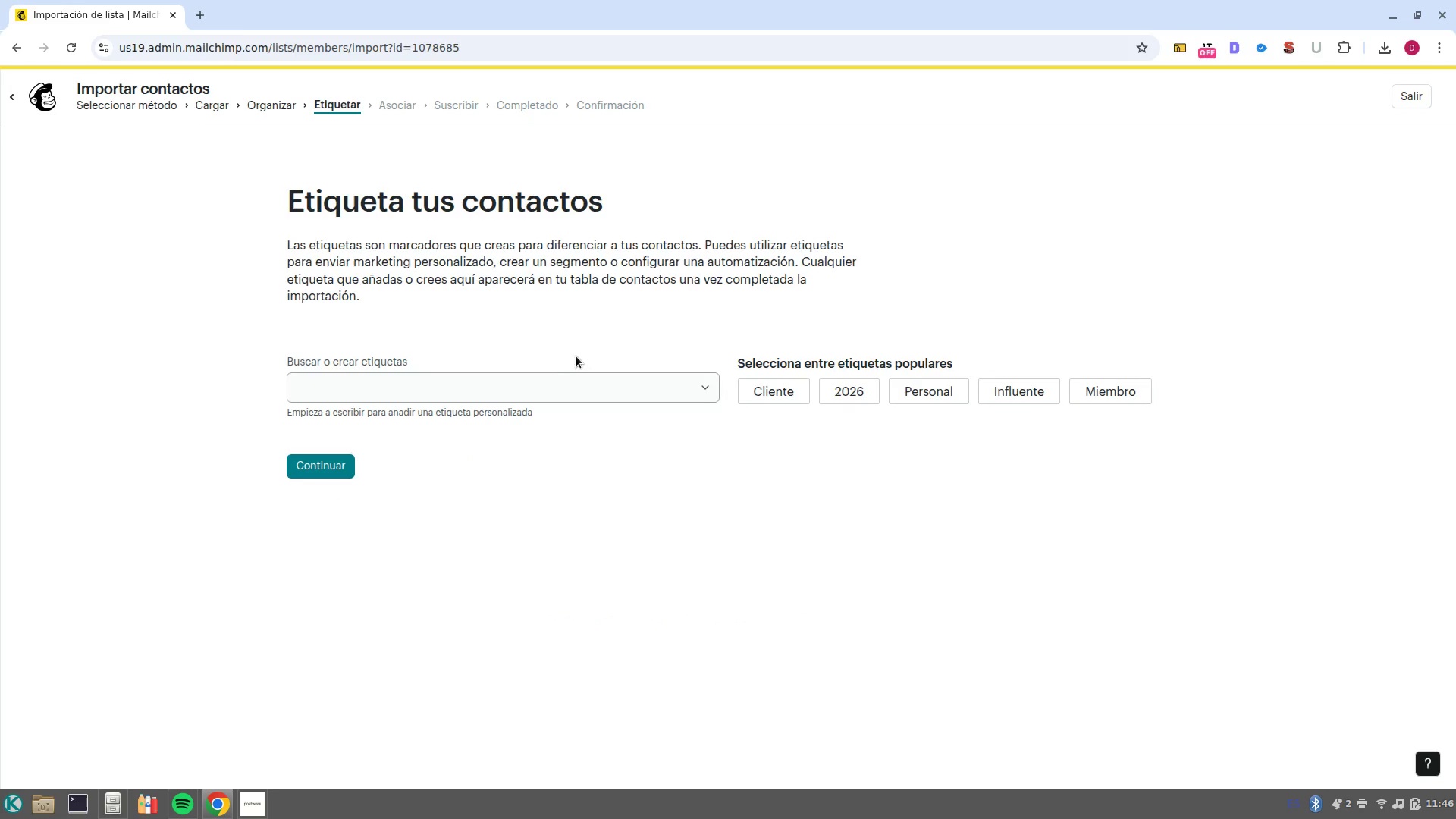 
left_click([544, 397])
 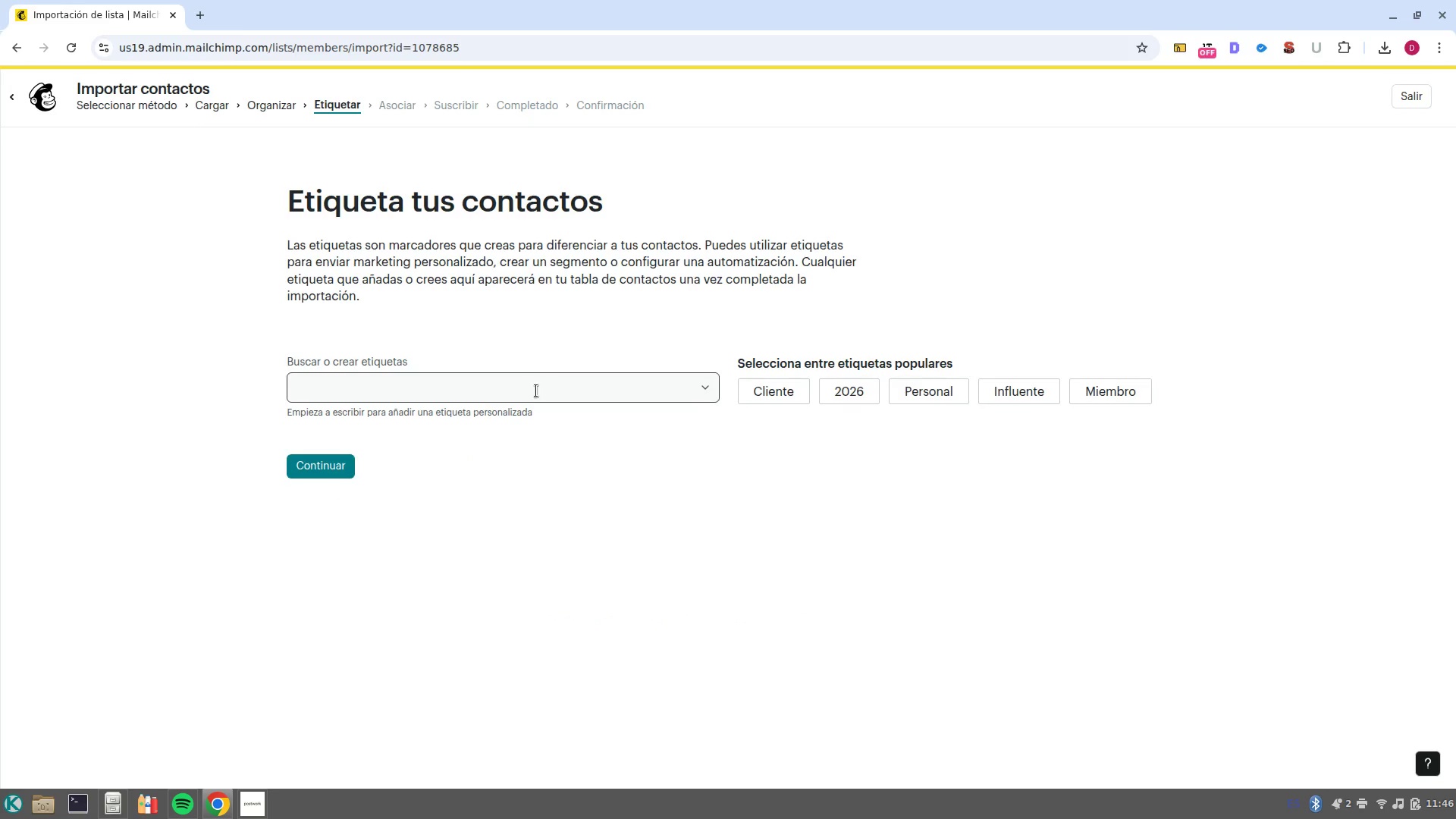 
left_click([535, 389])
 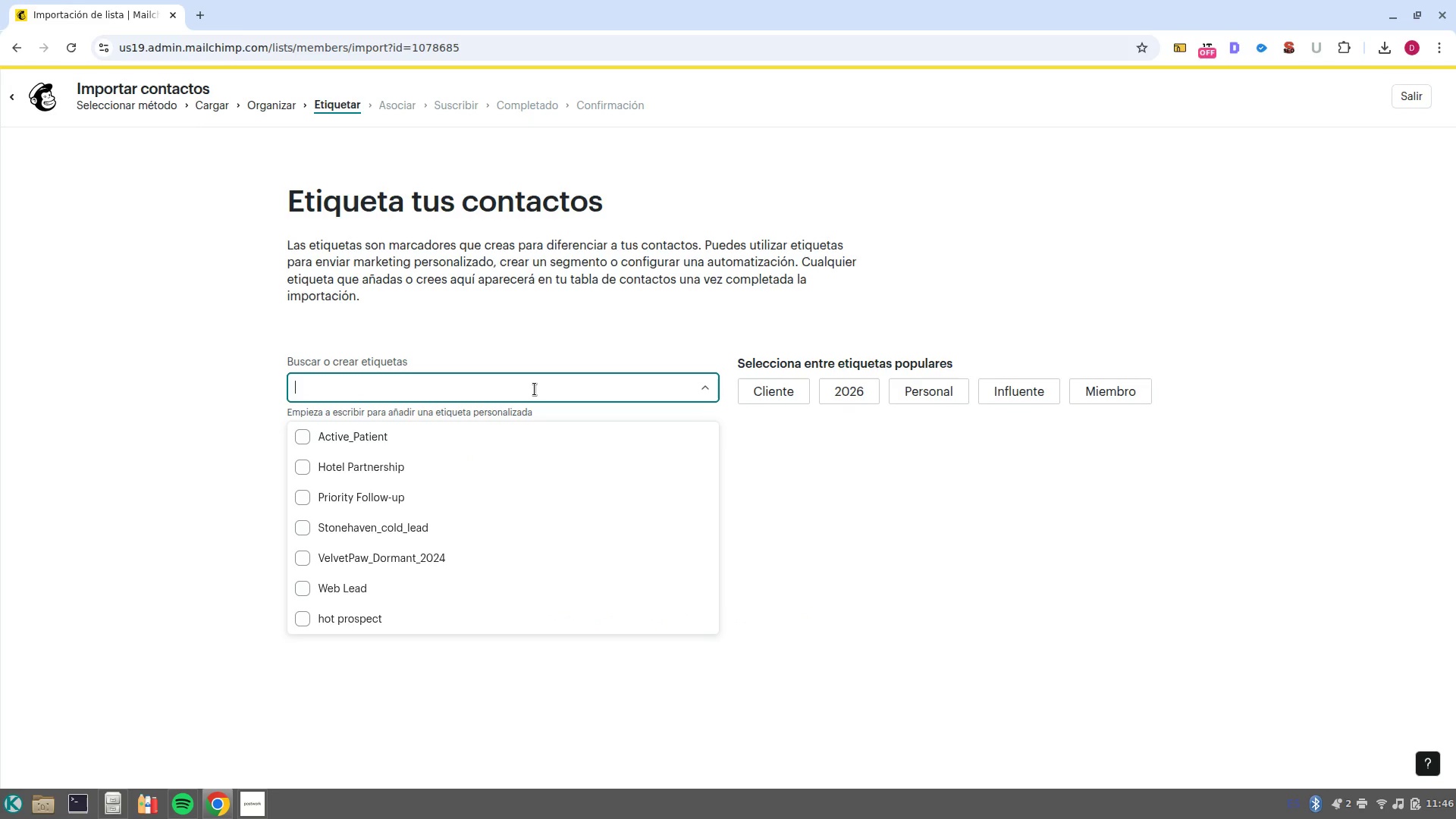 
type(Basci Wah)
key(Backspace)
type(sh)
 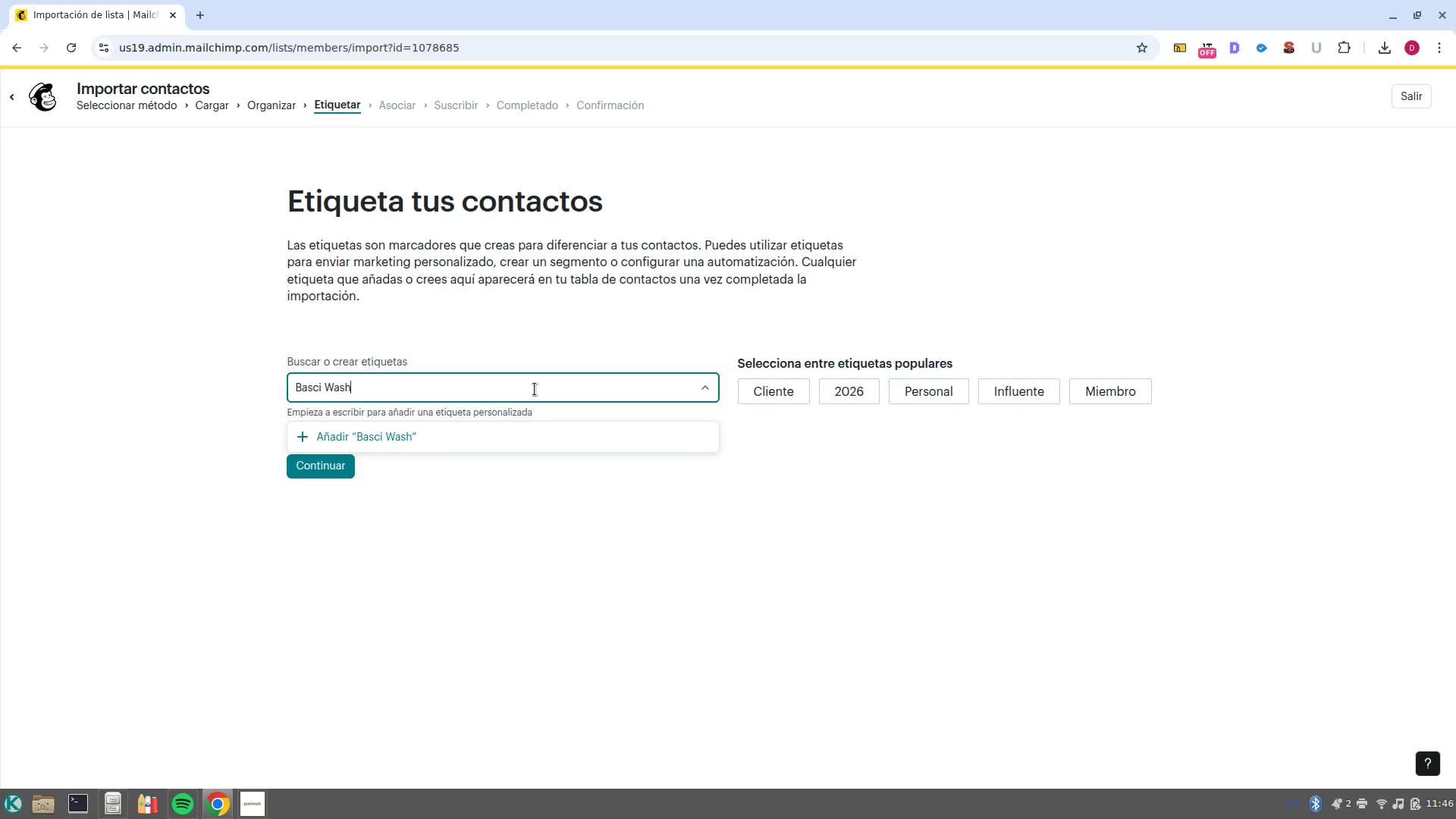 
left_click([527, 434])
 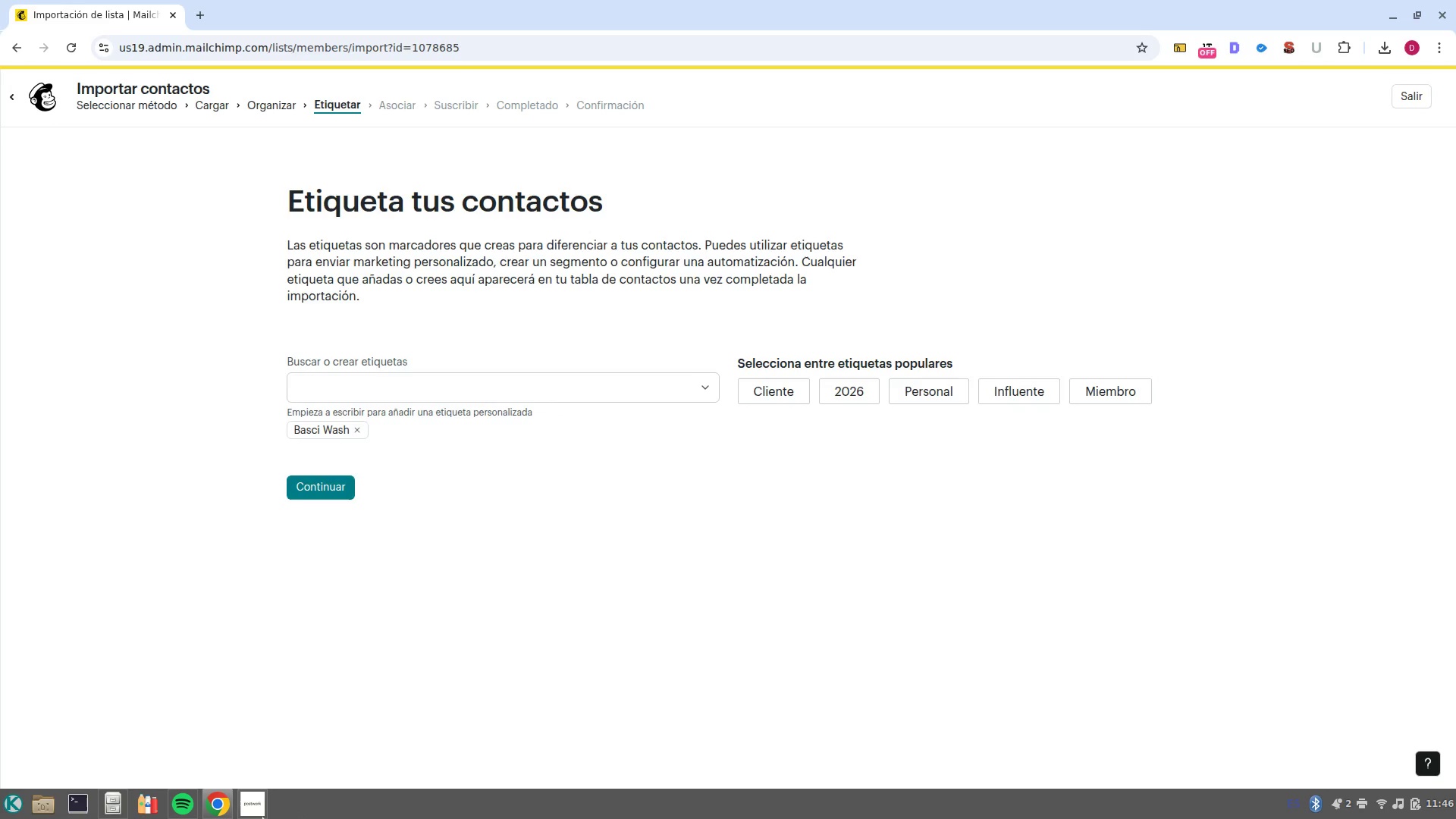 
mouse_move([295, 737])
 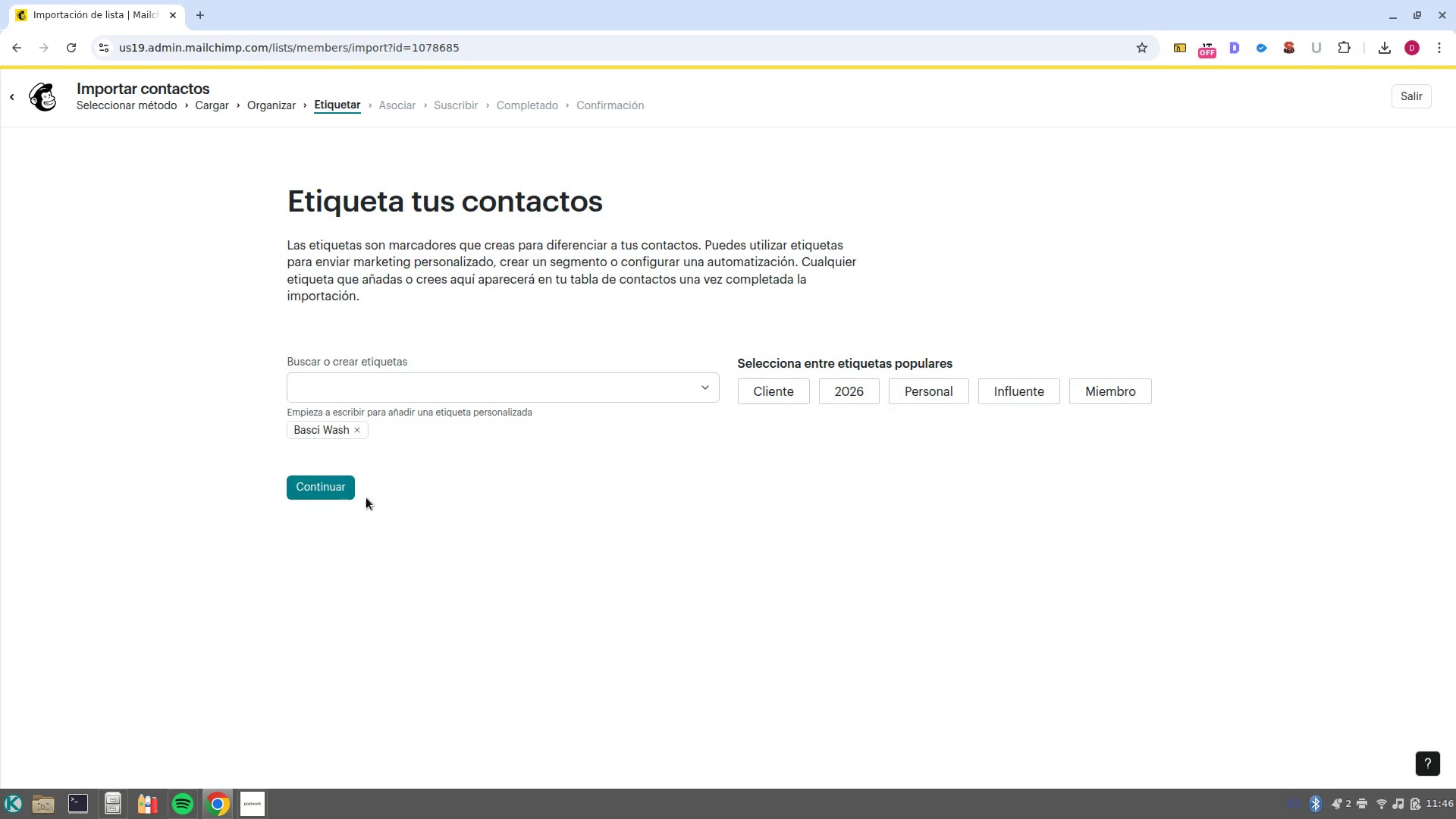 
left_click([331, 485])
 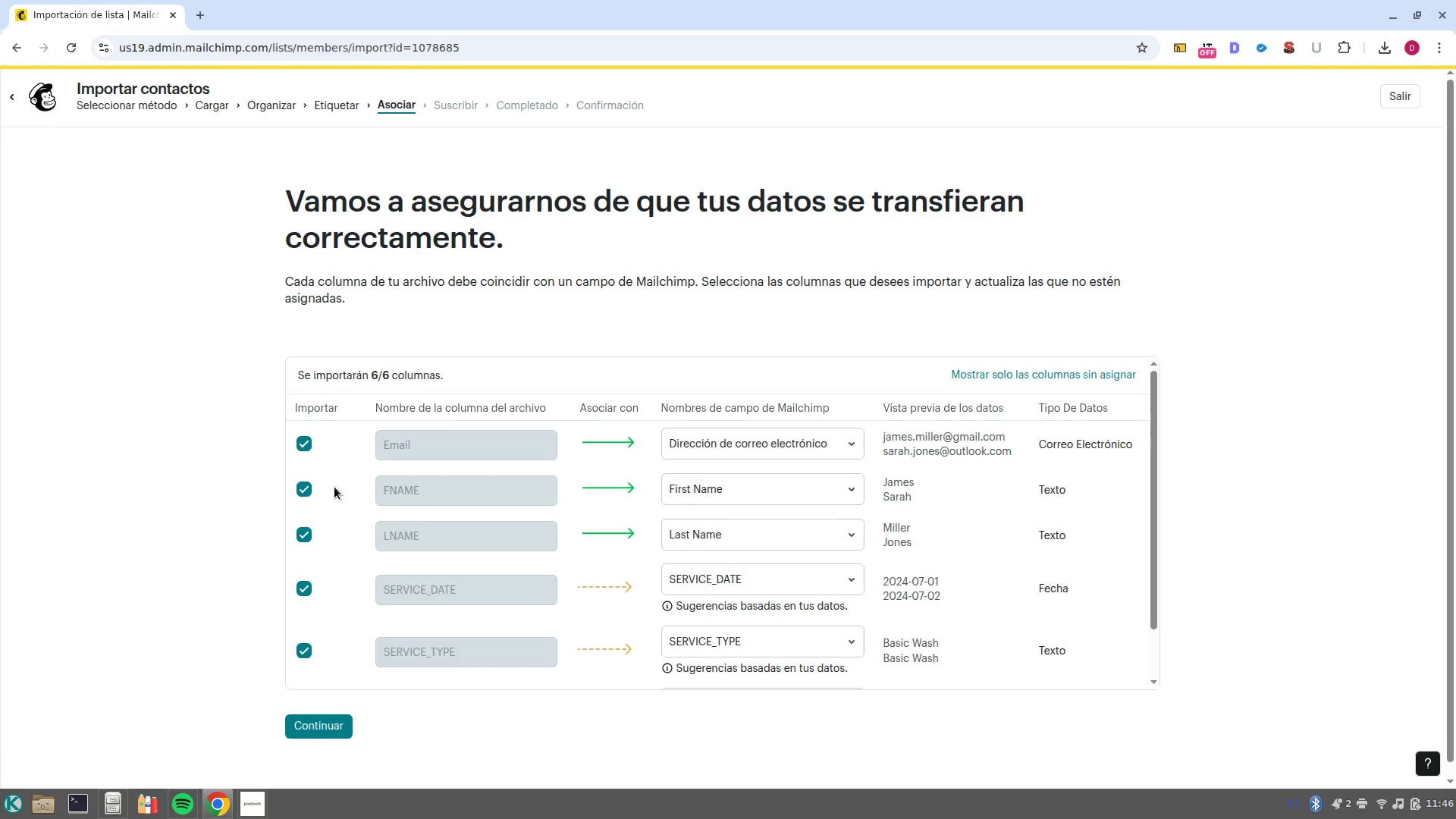 
wait(12.64)
 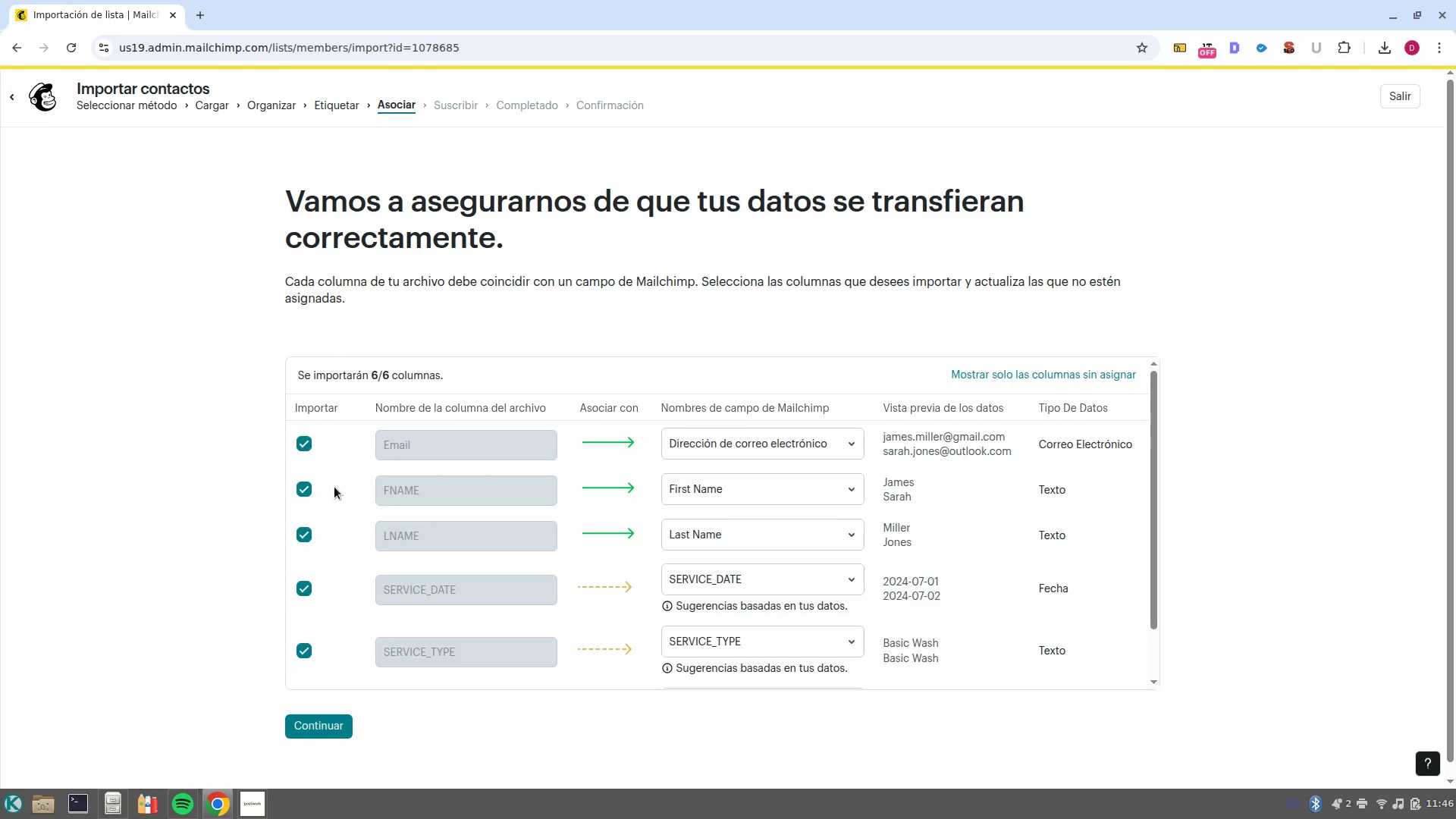 
scroll: coordinate [1072, 519], scroll_direction: down, amount: 5.0
 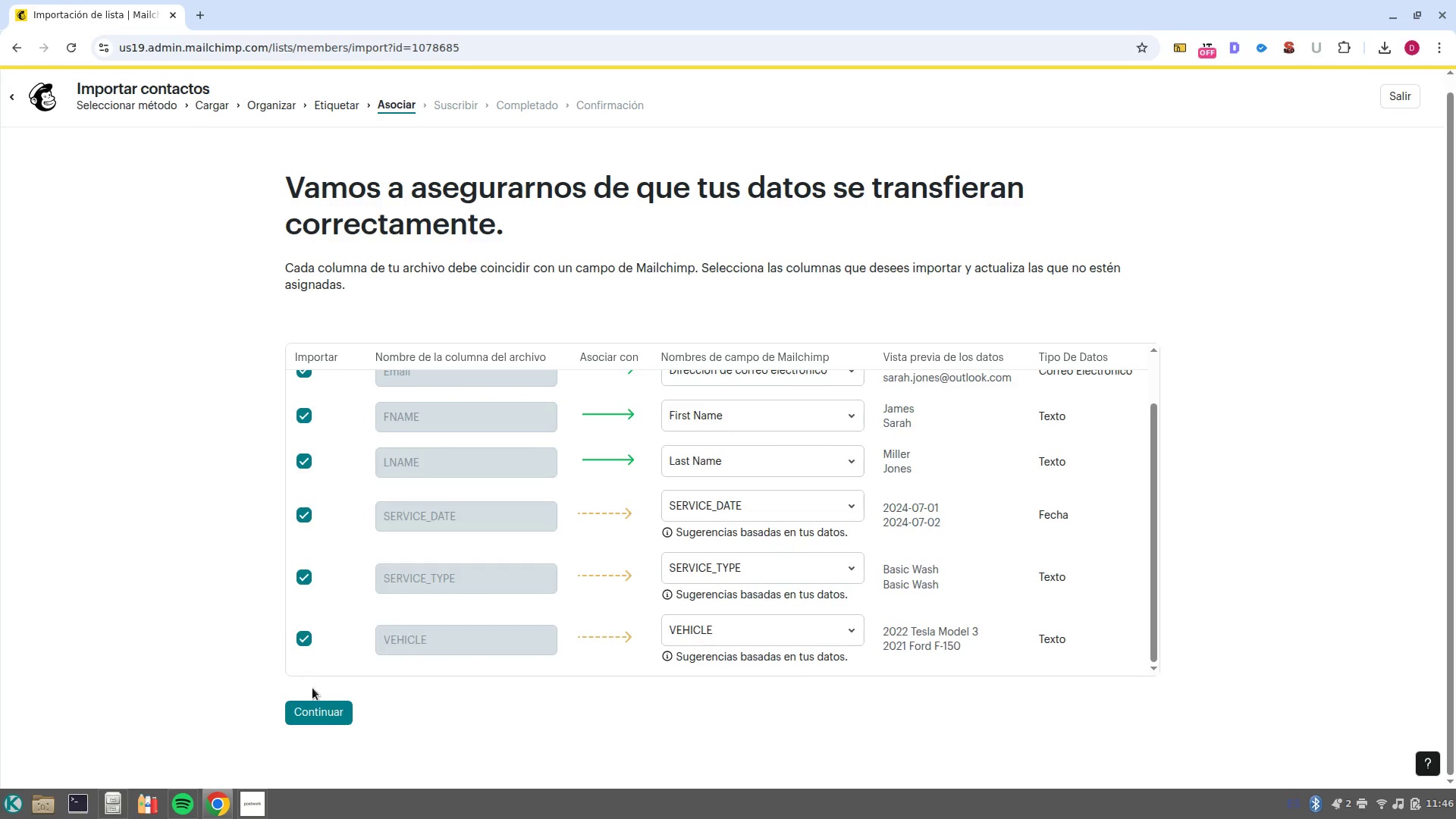 
left_click([339, 713])
 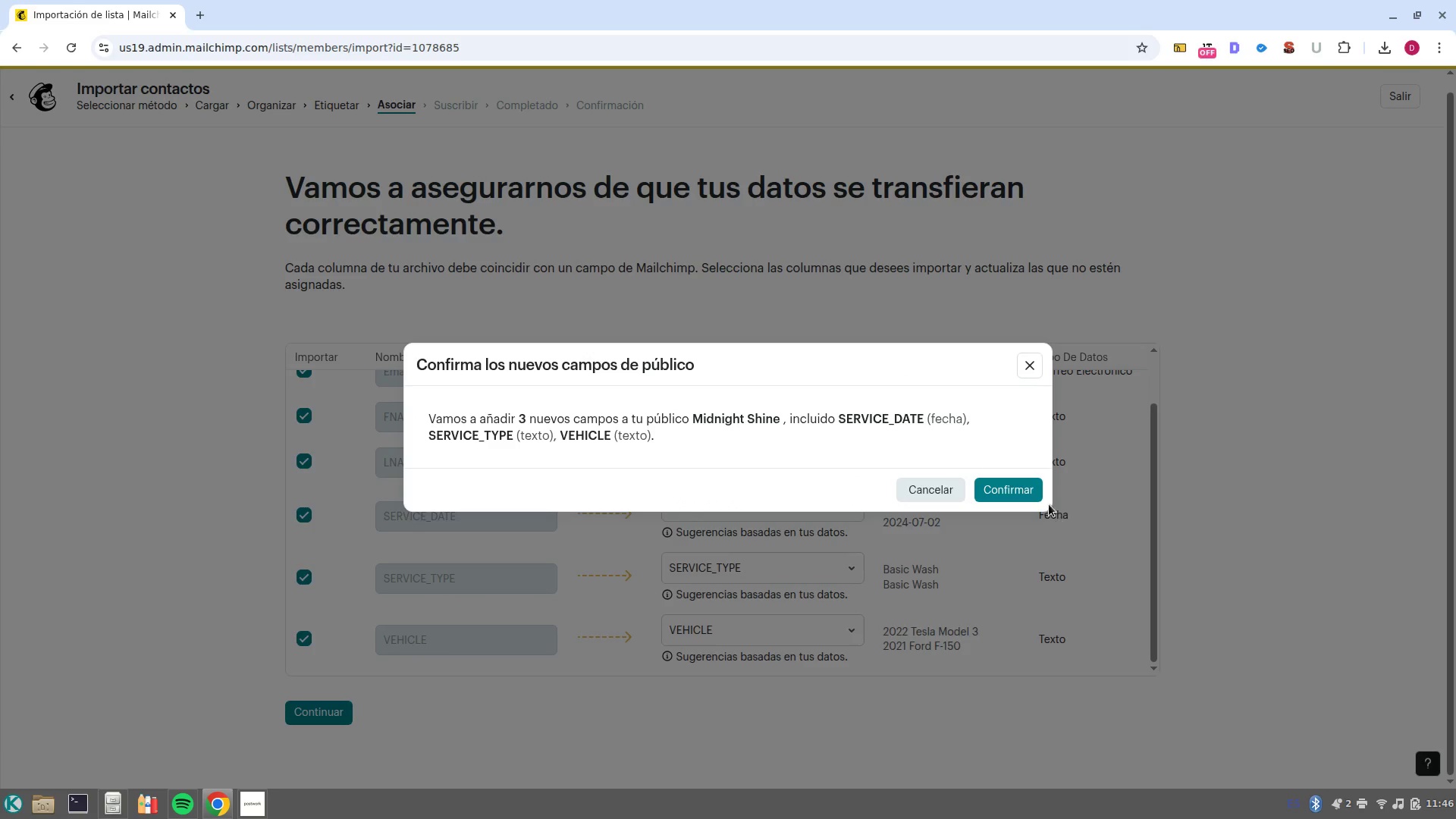 
left_click([1023, 493])
 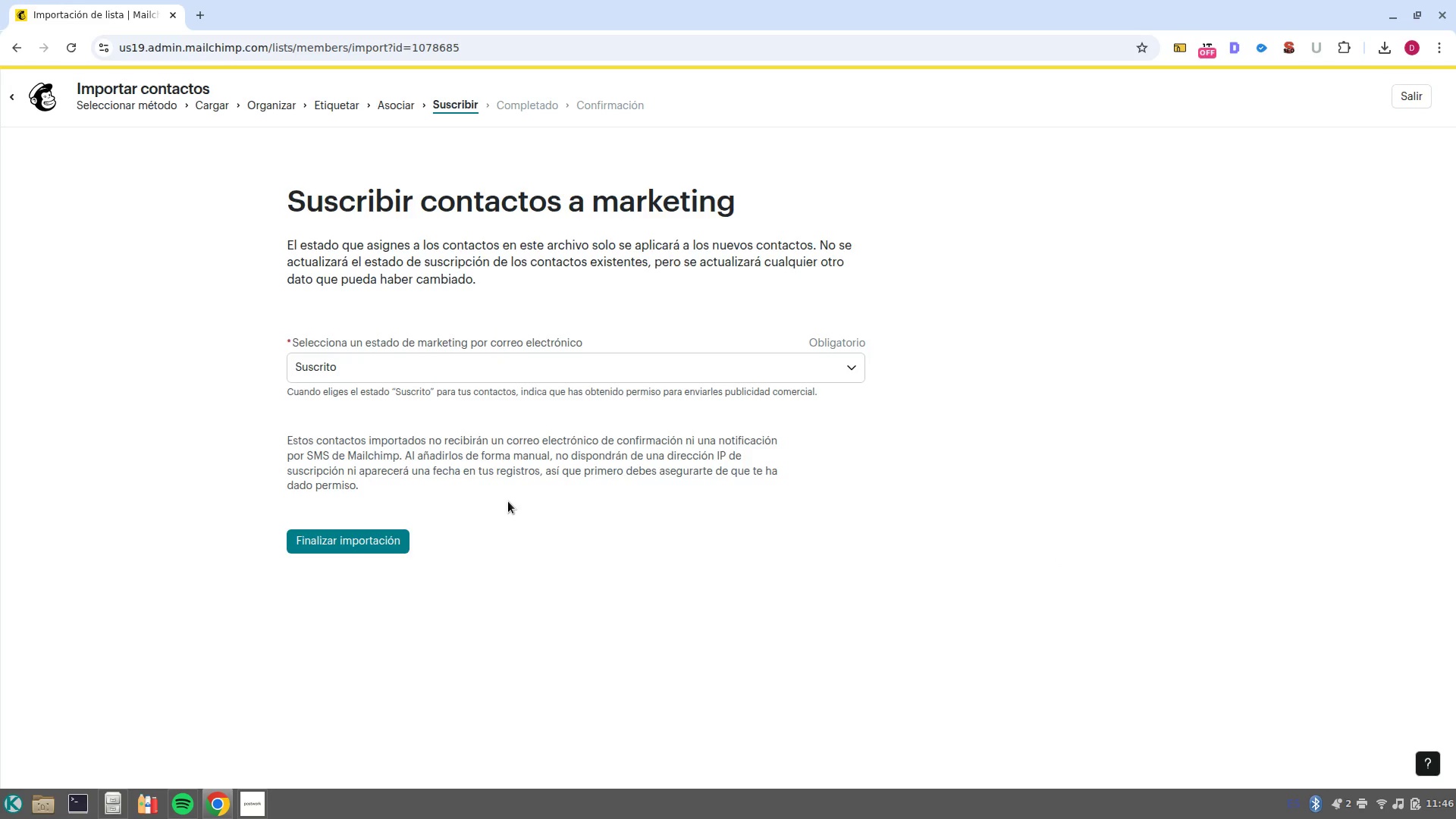 
left_click([384, 539])
 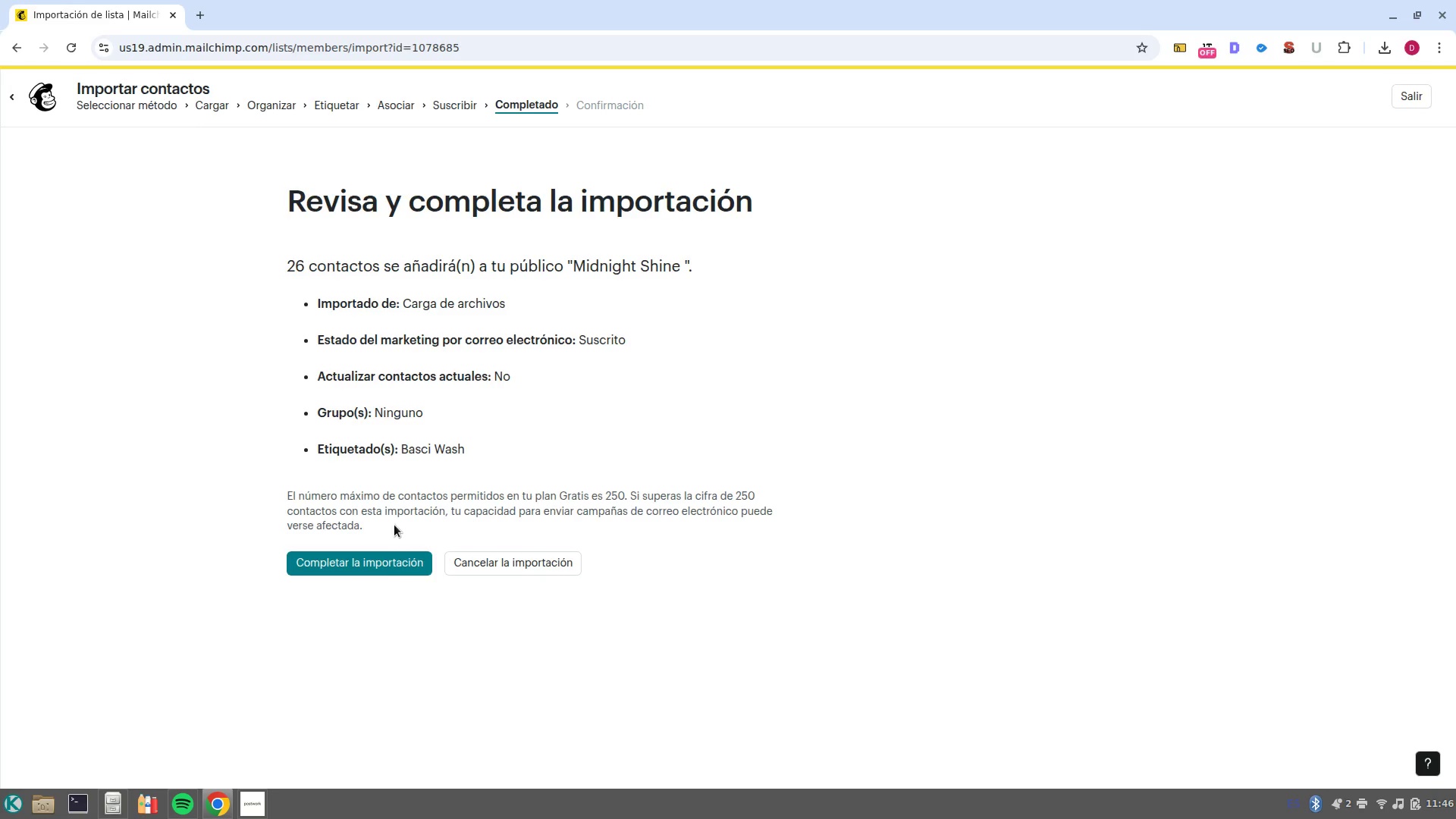 
left_click([383, 567])
 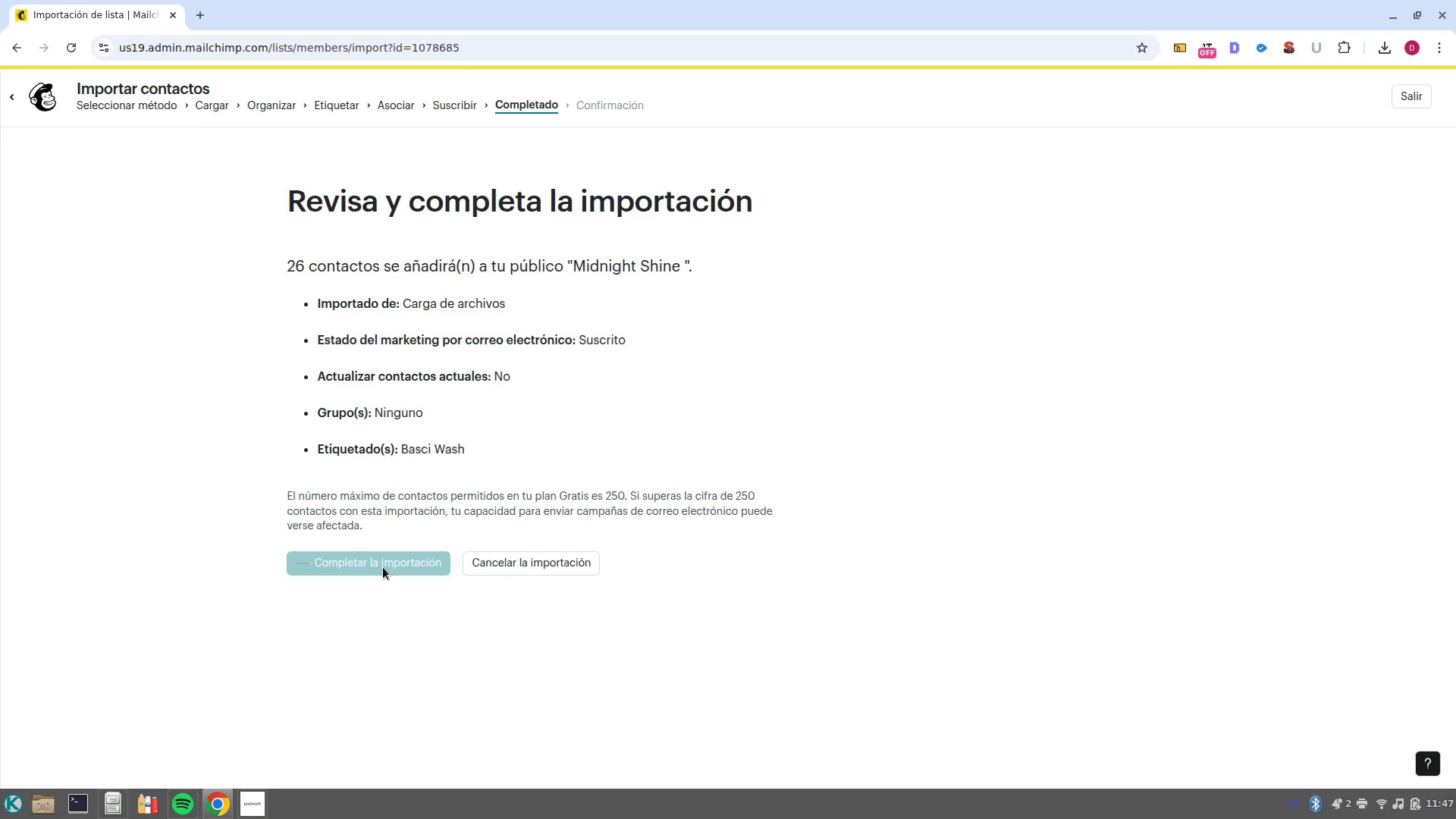 
wait(10.38)
 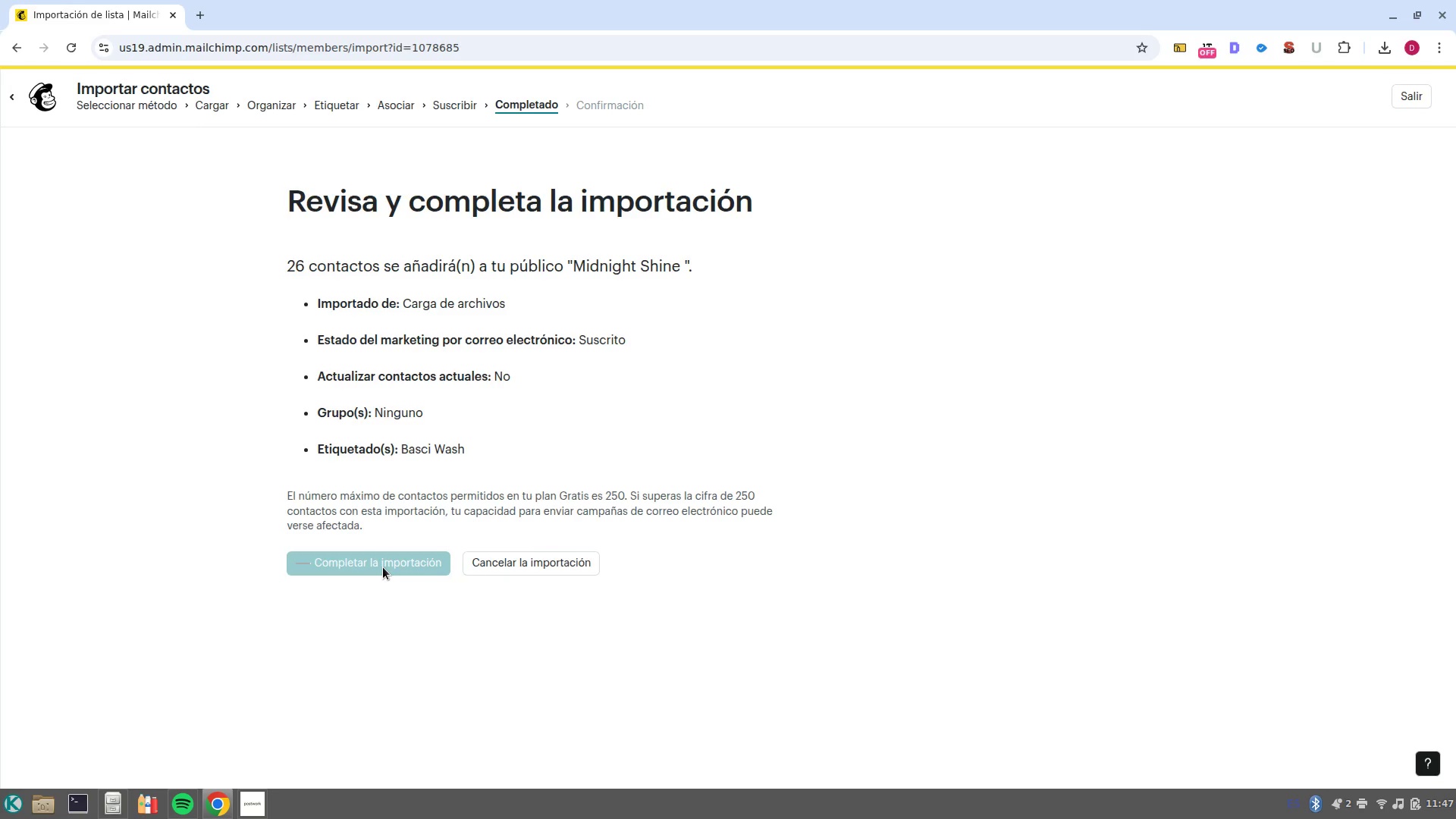 
left_click([1414, 105])
 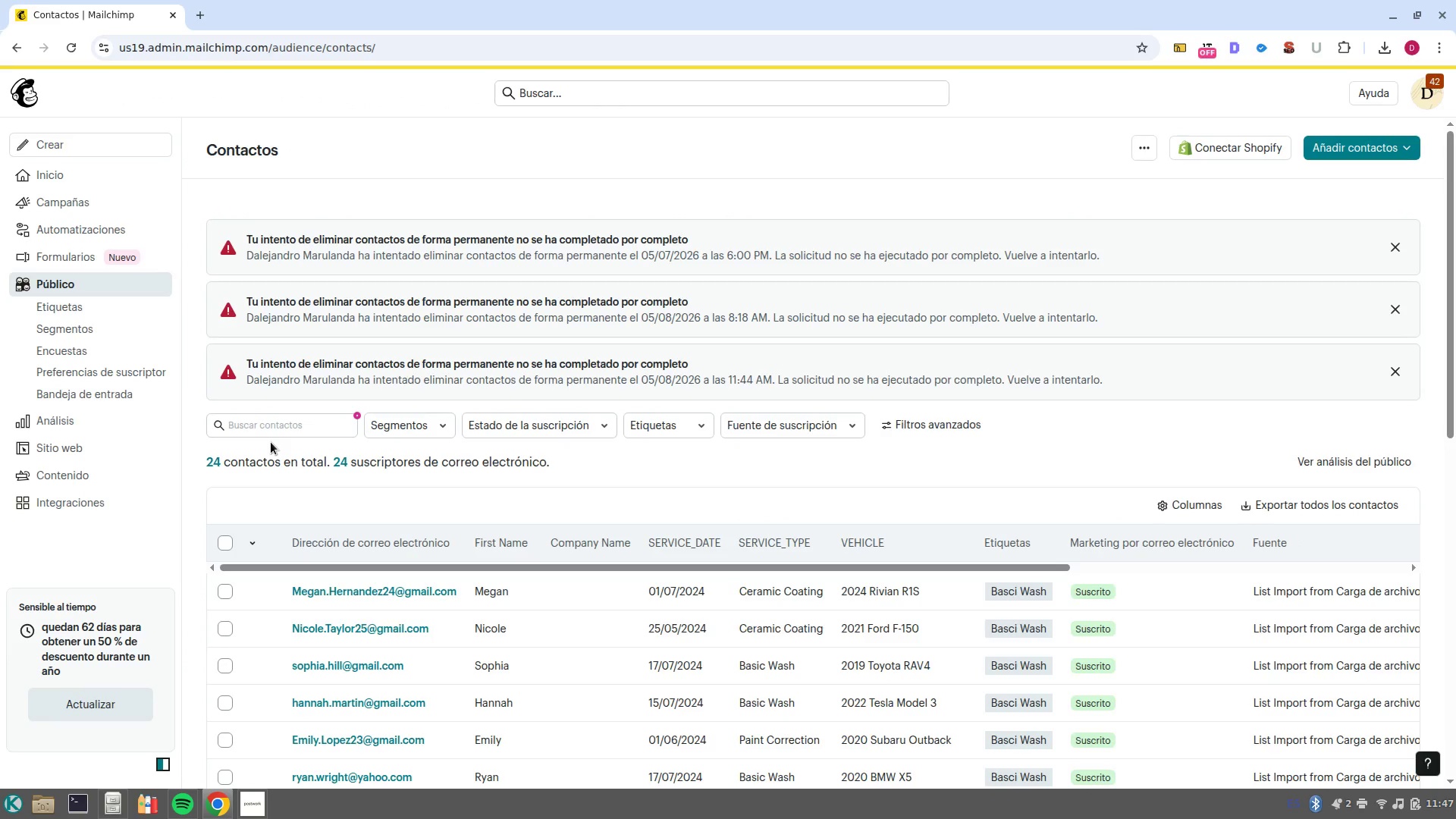 
wait(7.9)
 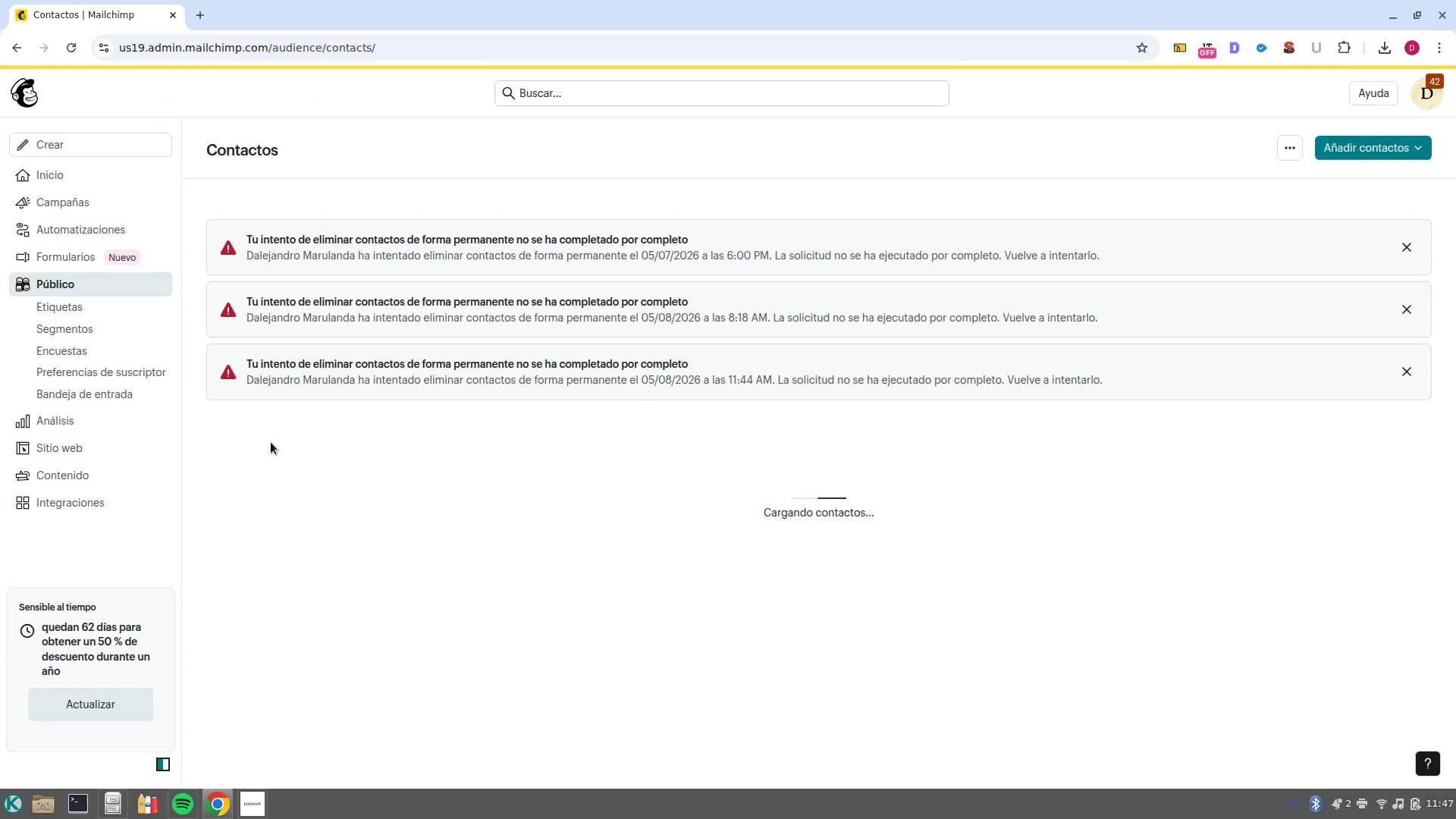 
left_click([1401, 381])
 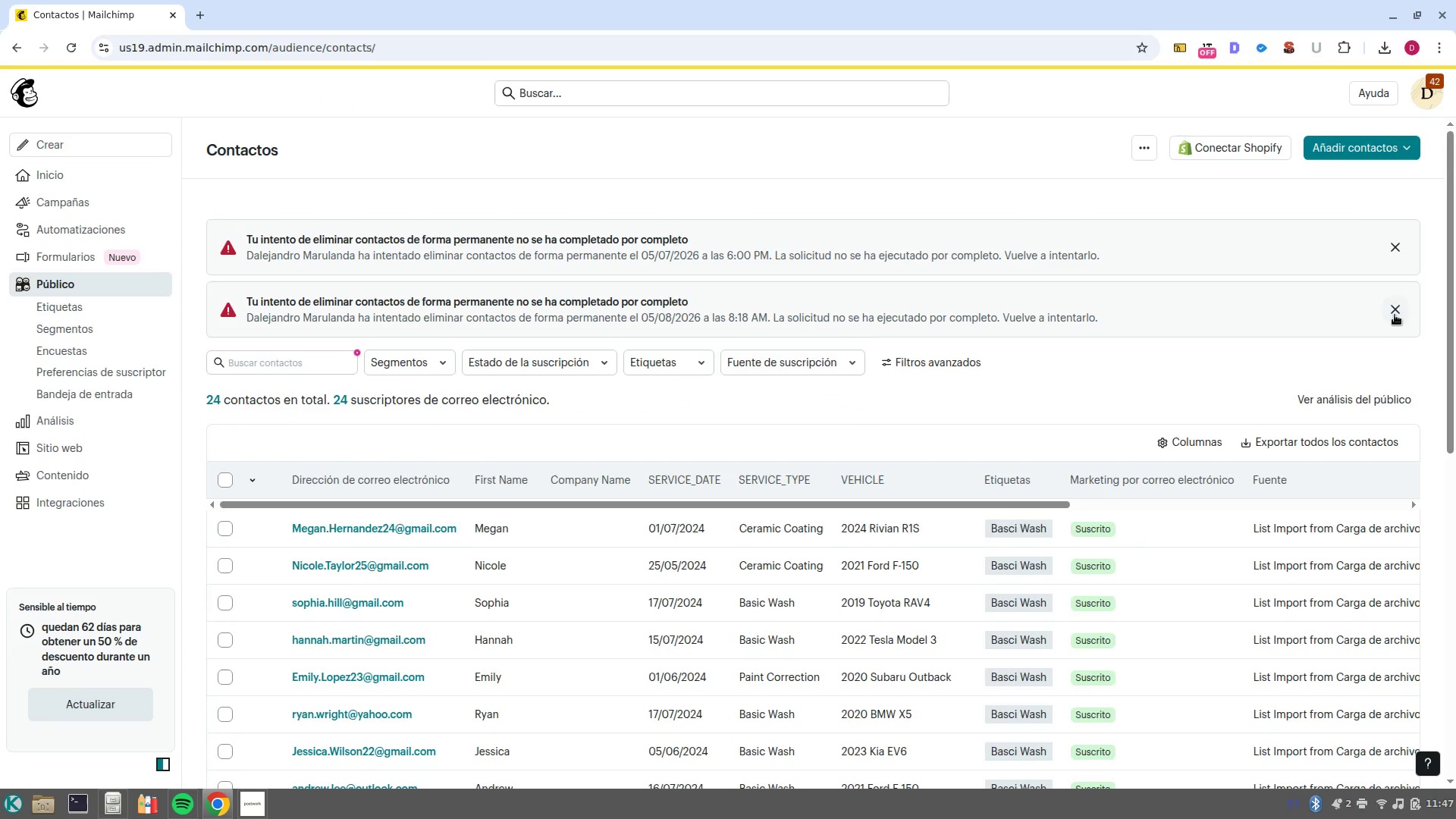 
left_click([1391, 310])
 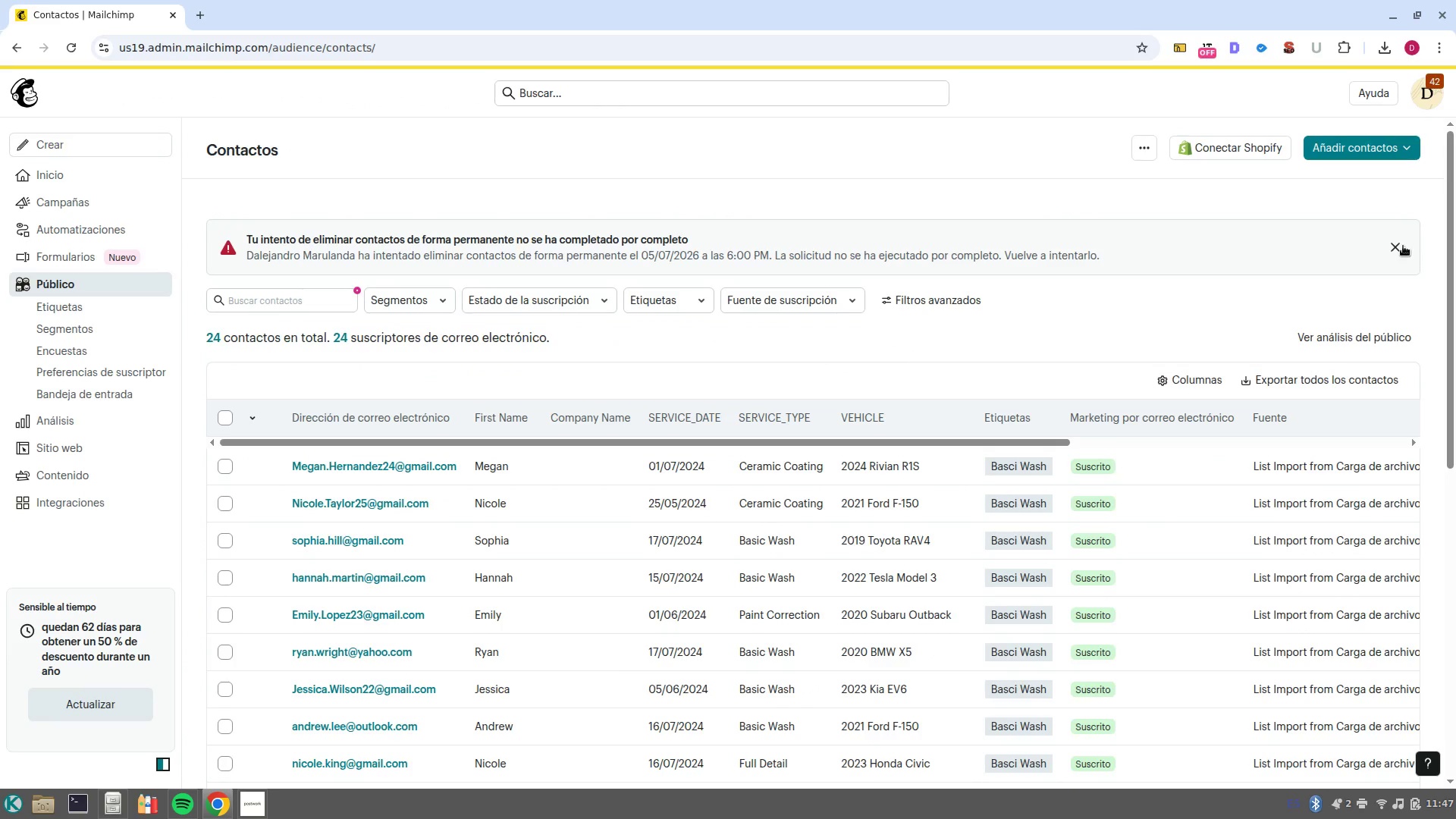 
left_click([1399, 244])
 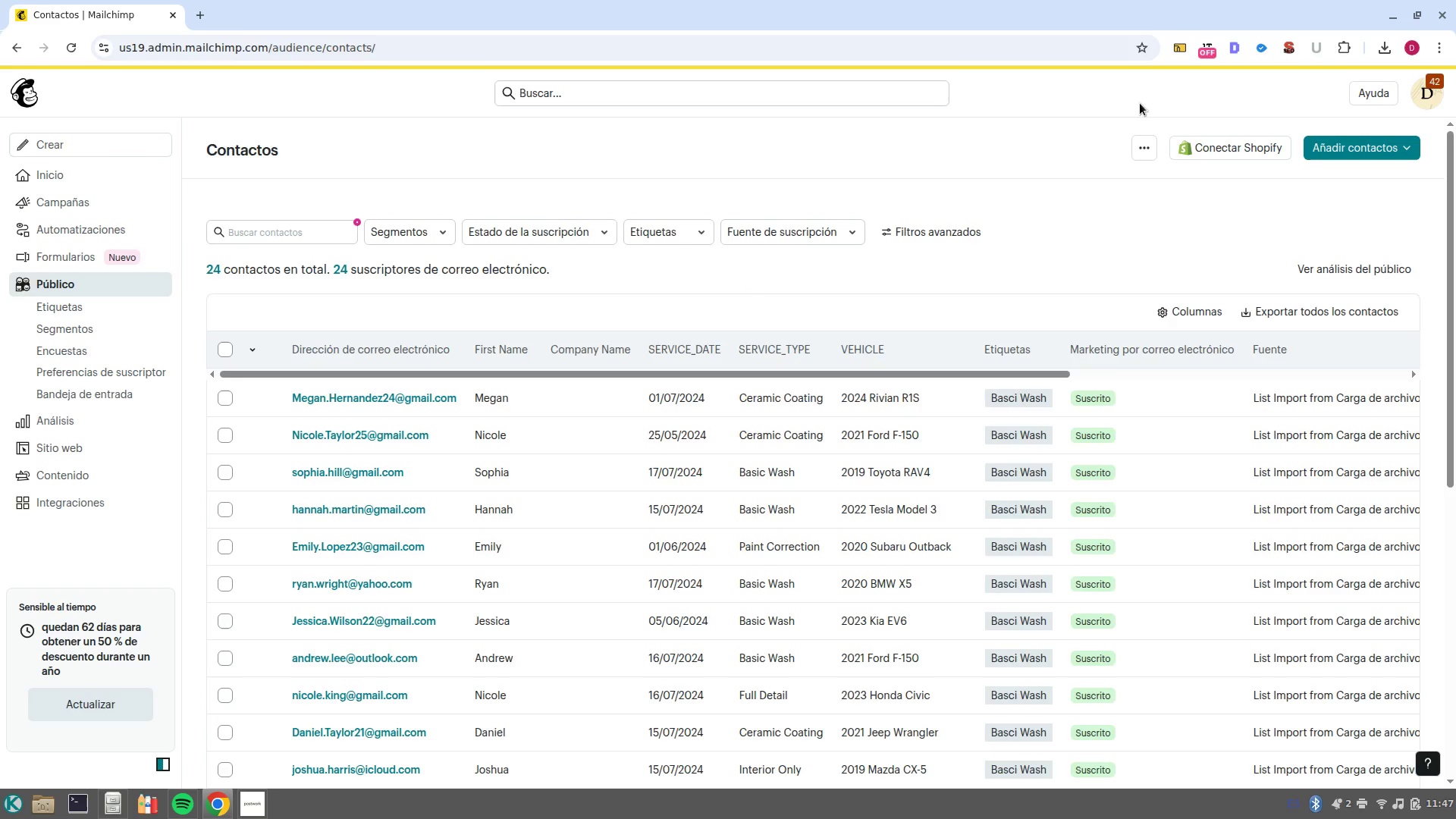 
left_click([1144, 146])
 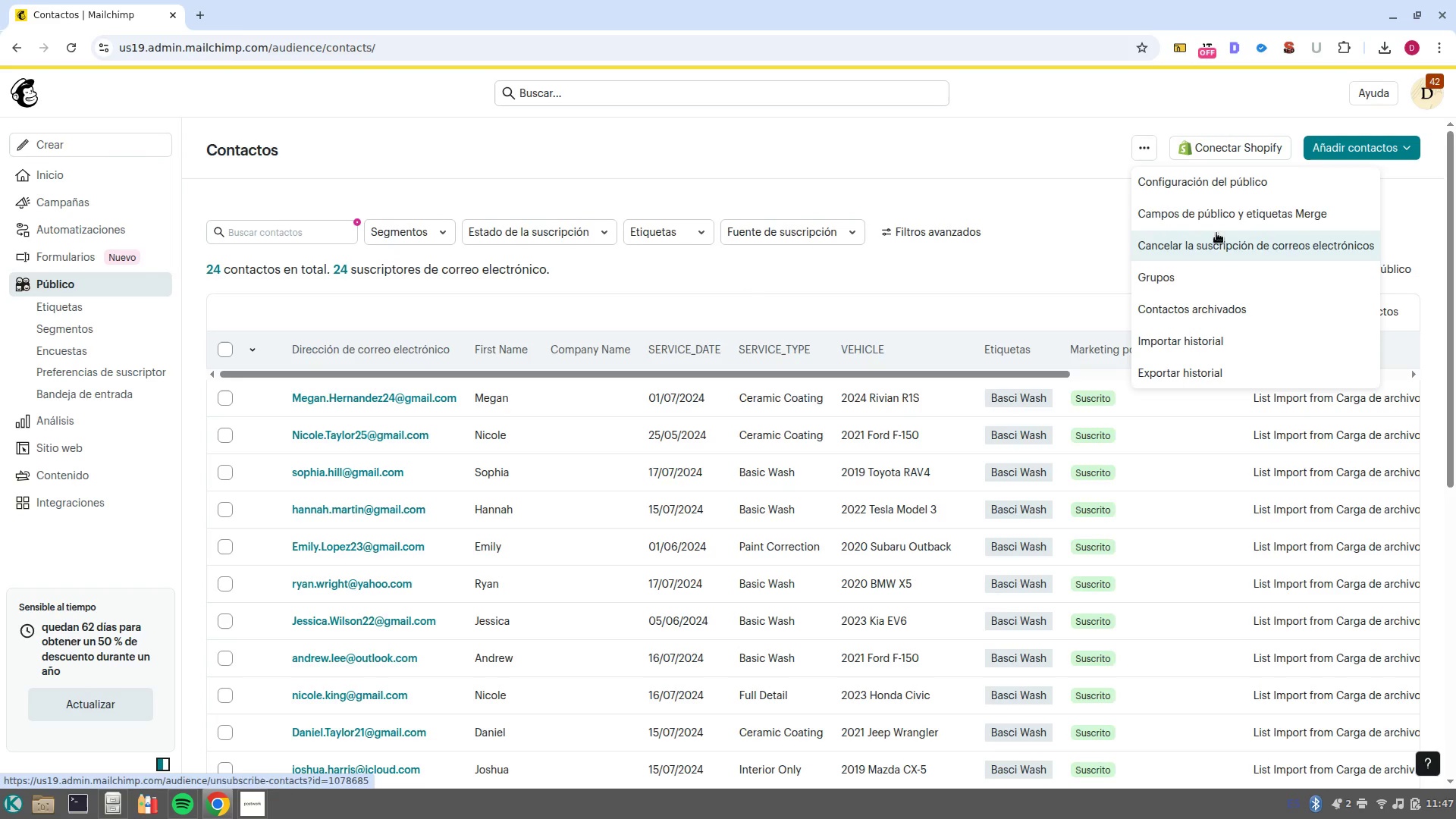 
left_click([1197, 220])
 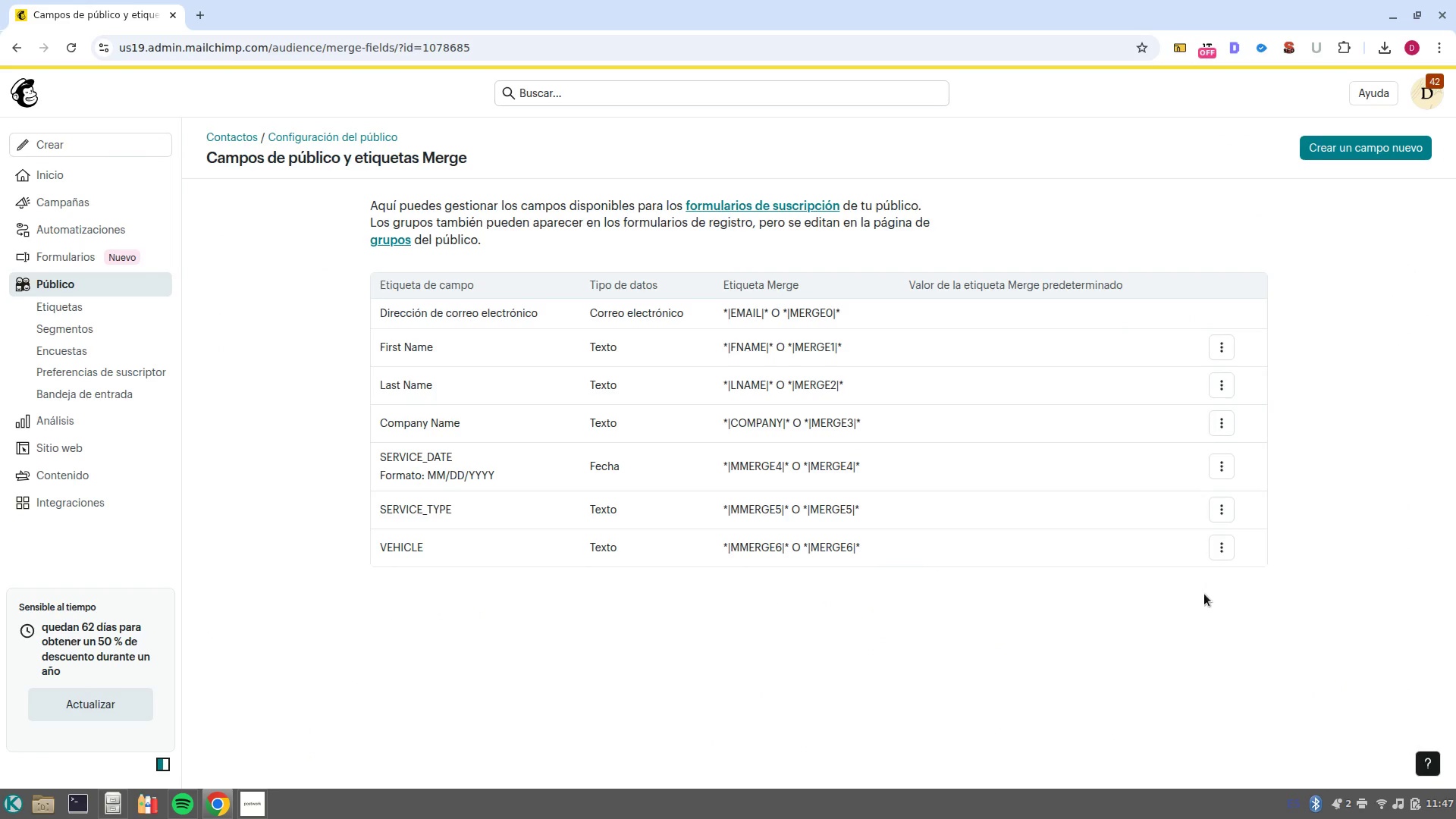 
left_click([1216, 552])
 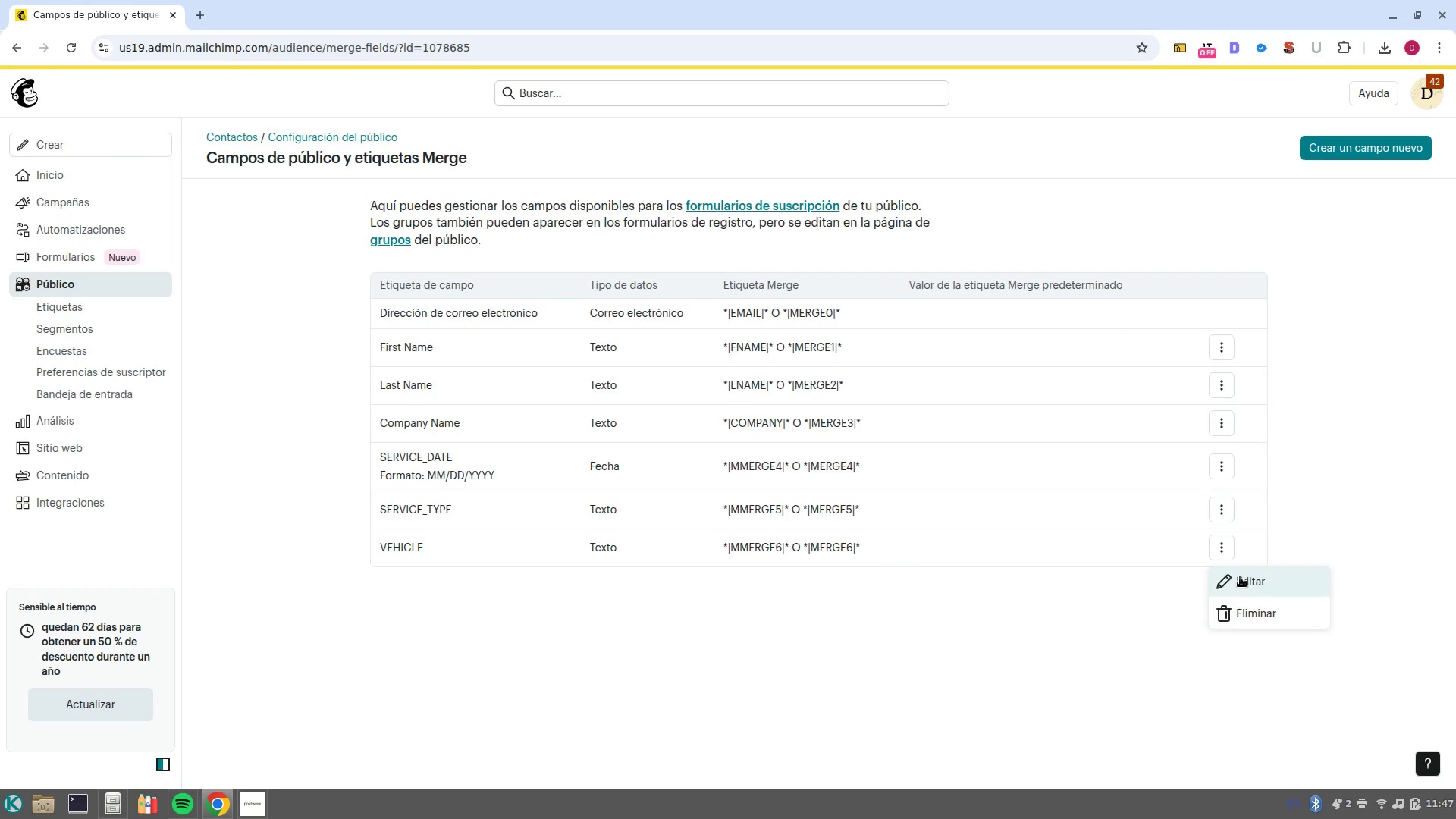 
left_click([1241, 577])
 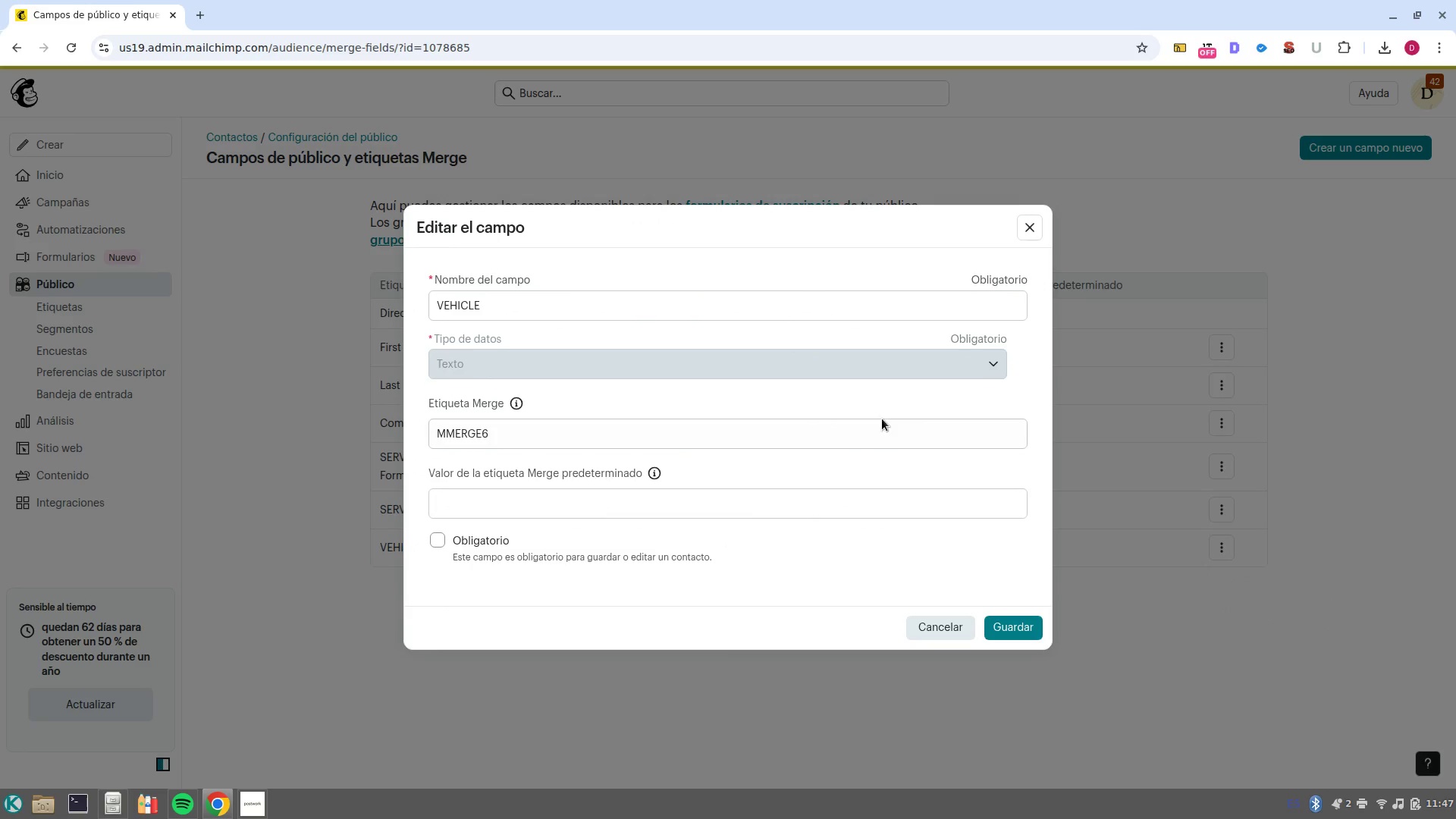 
double_click([853, 439])
 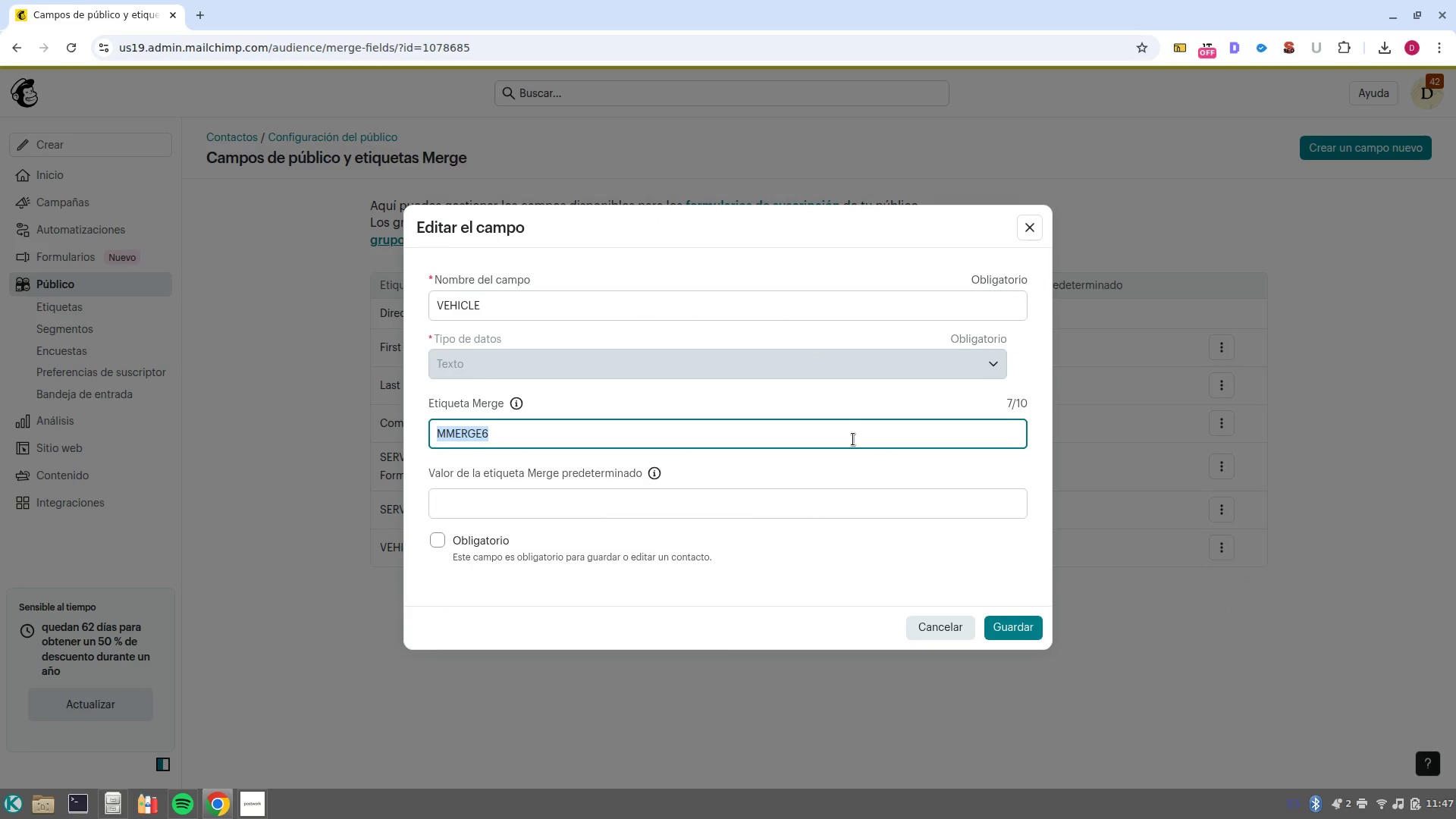 
triple_click([853, 439])
 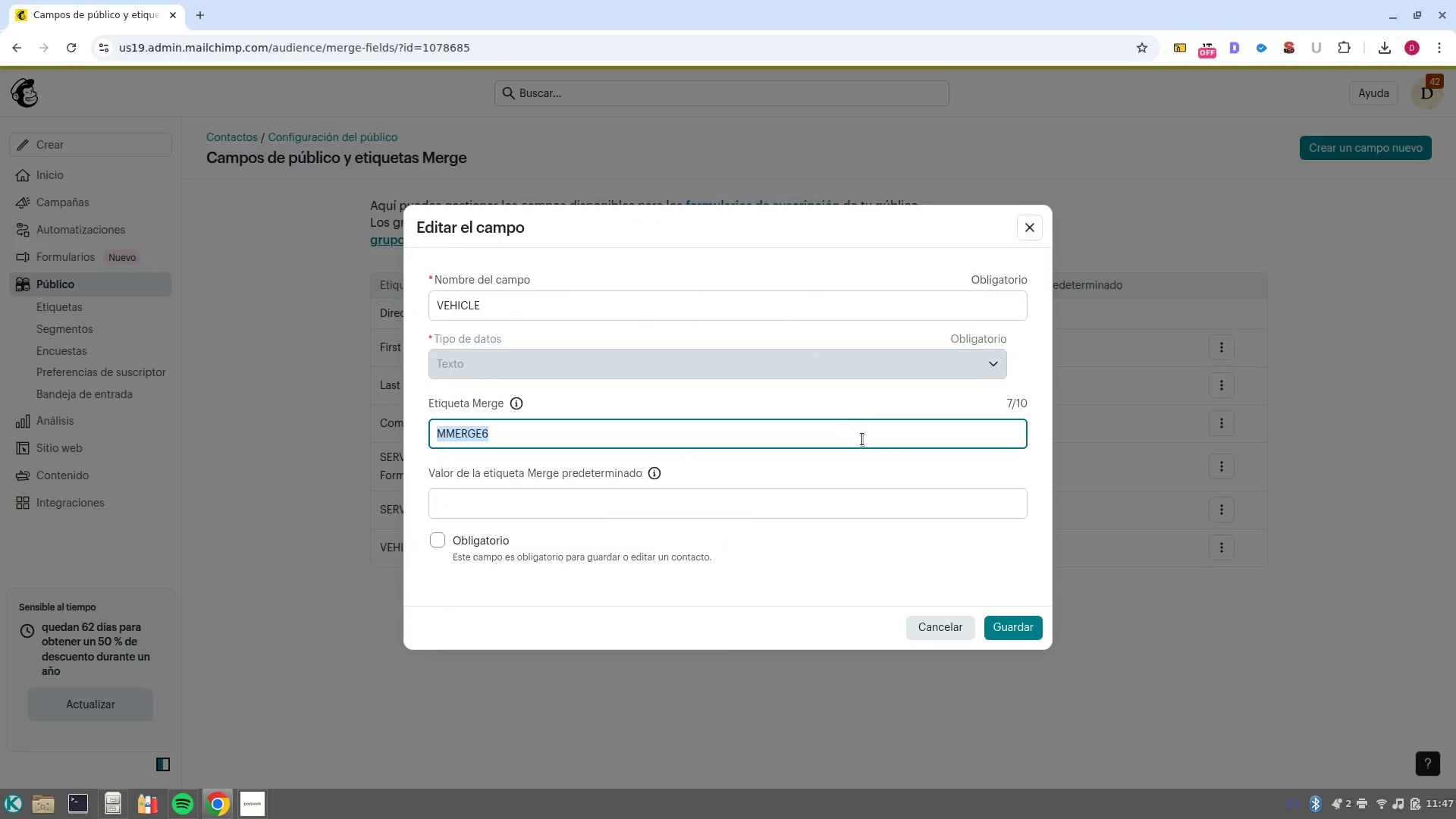 
type(Vehicle)
key(NumpadEnter)
 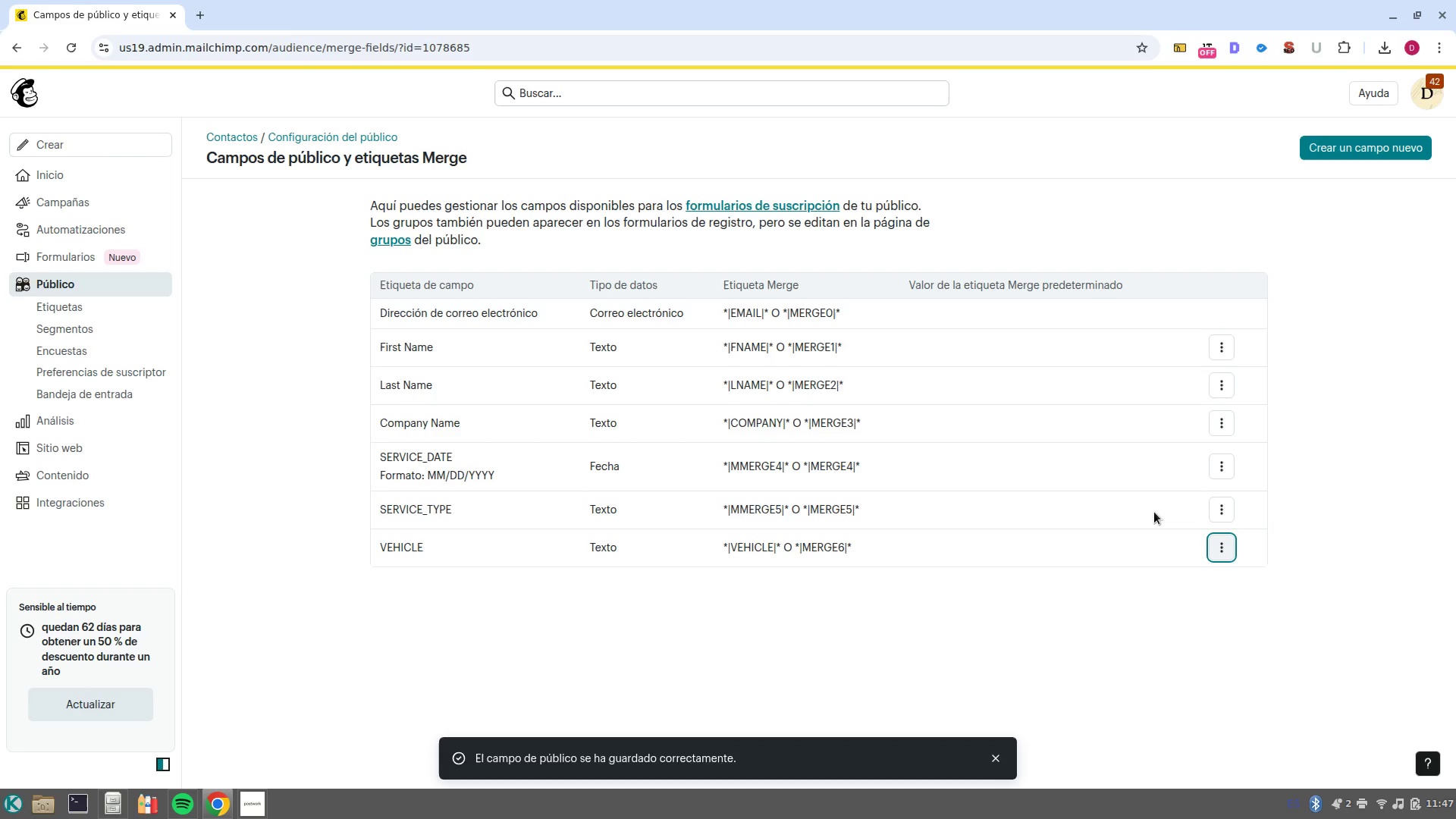 
left_click([1222, 510])
 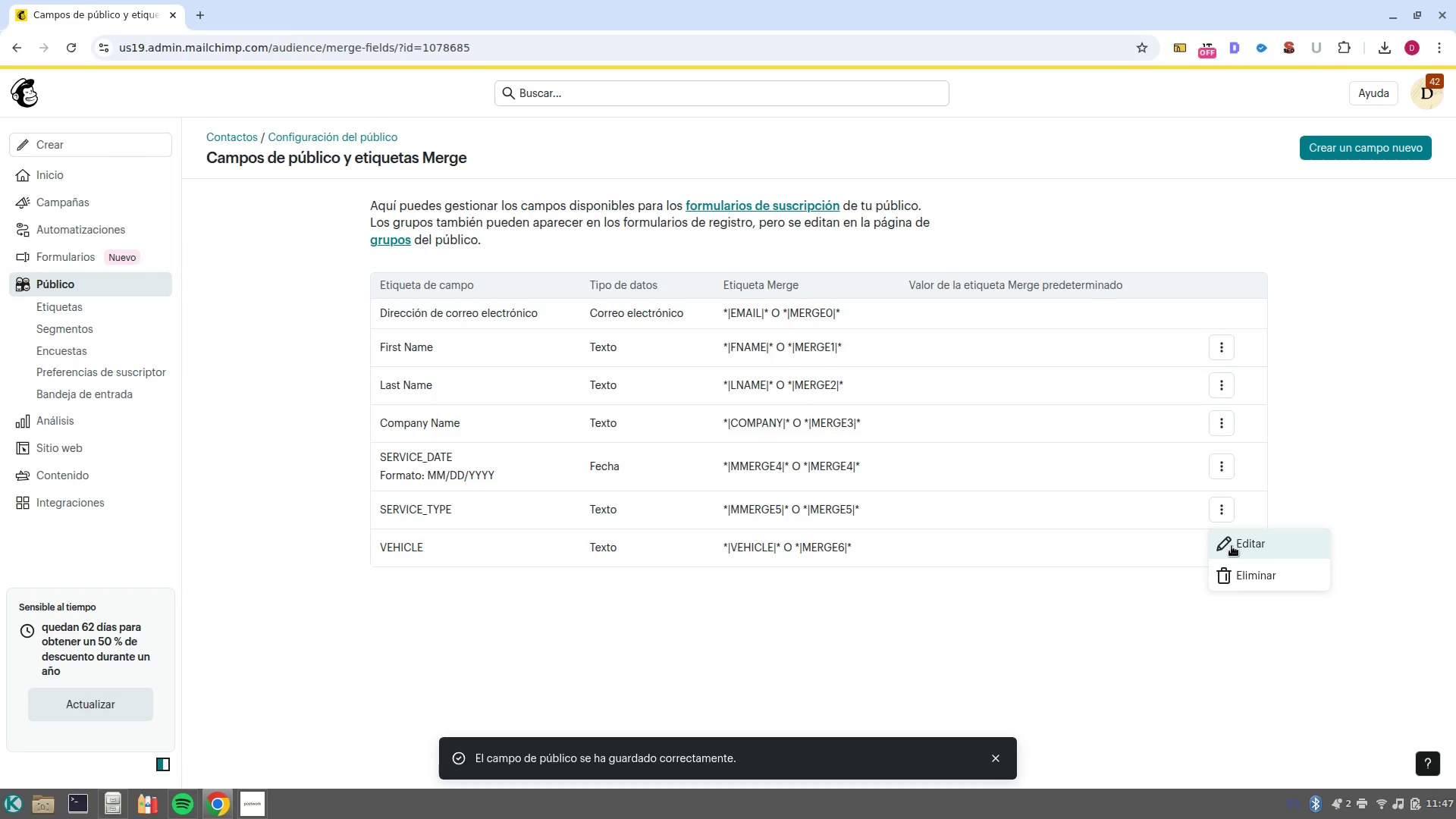 
left_click([1233, 548])
 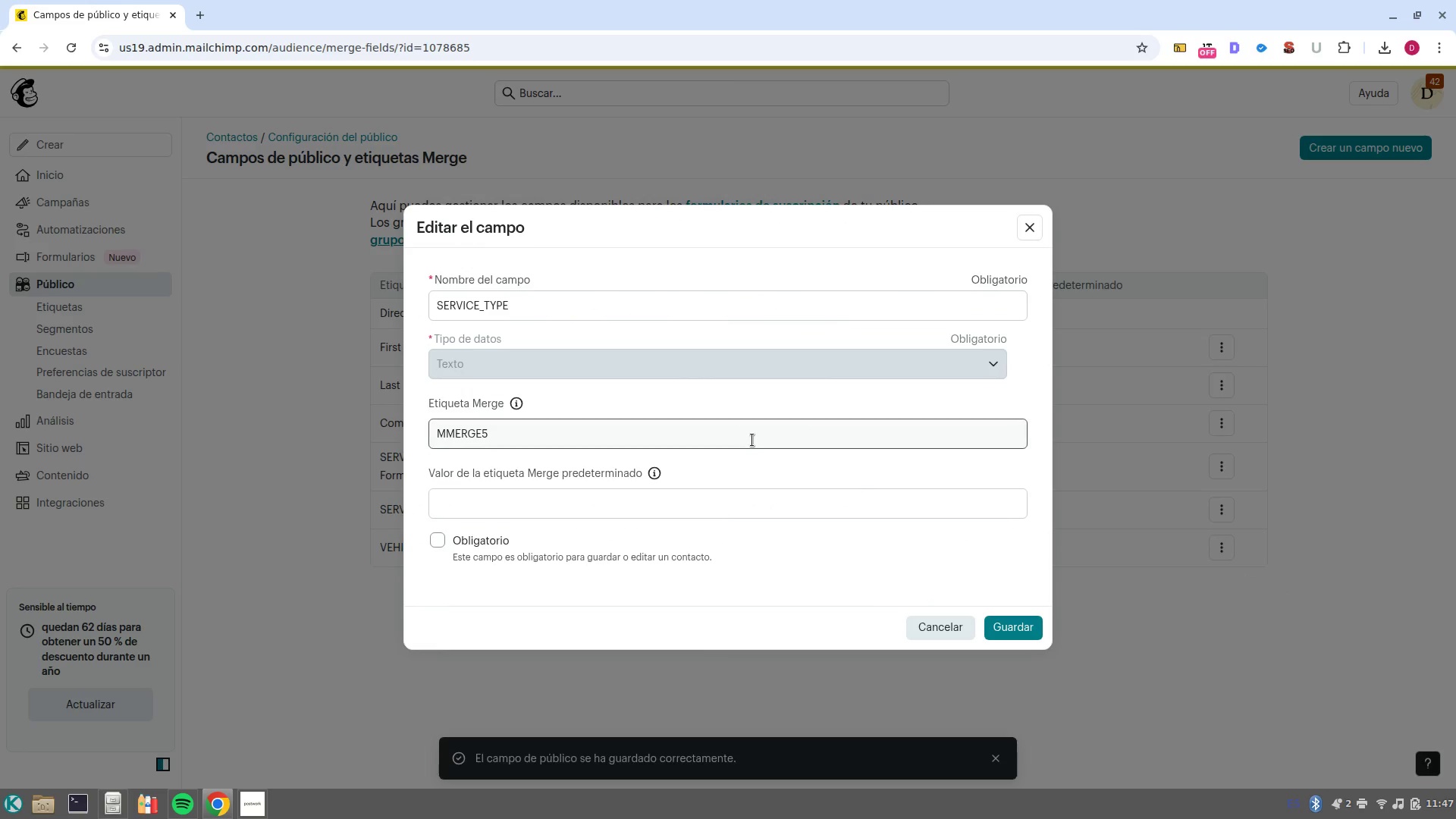 
double_click([752, 438])
 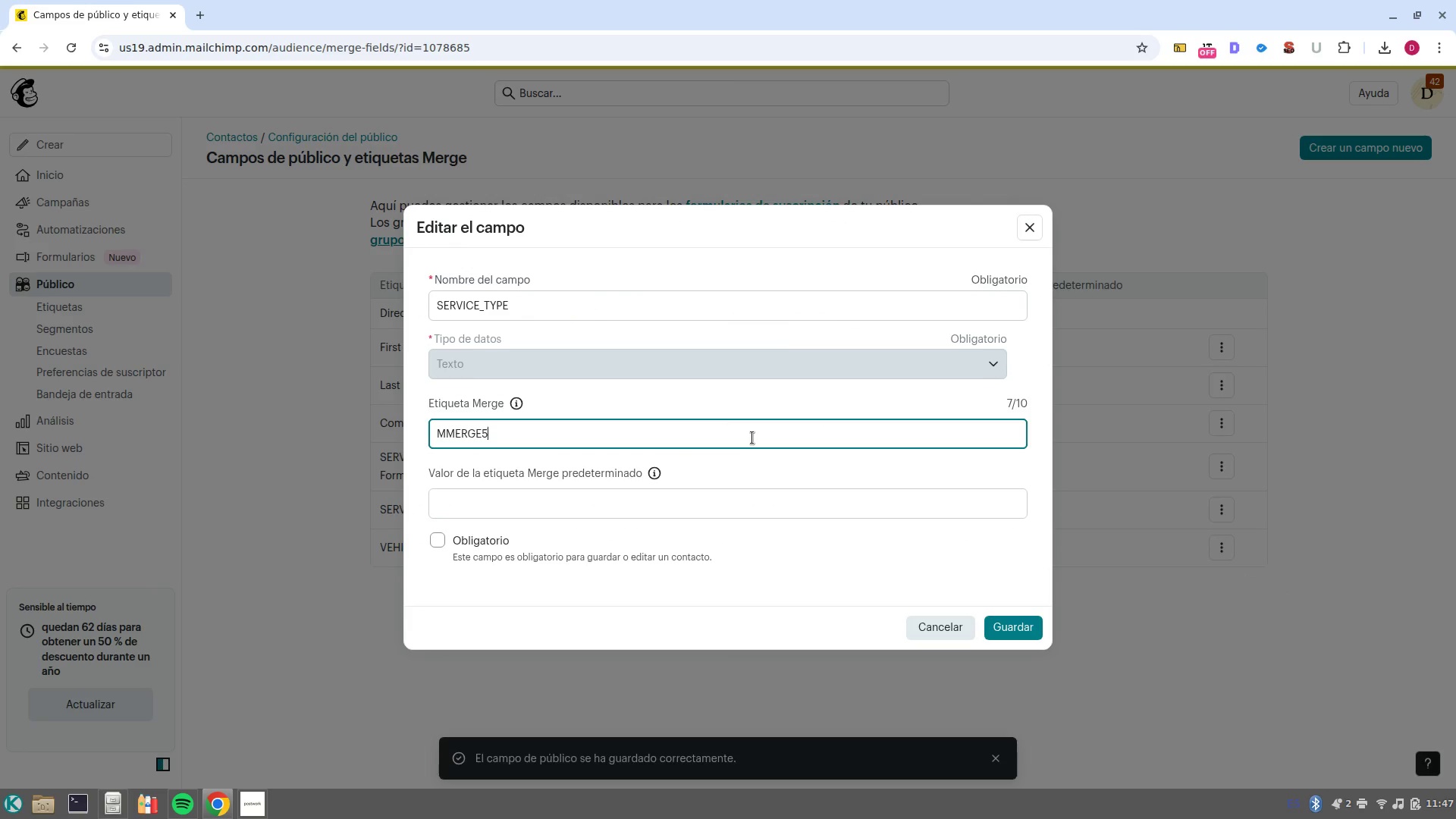 
triple_click([752, 438])
 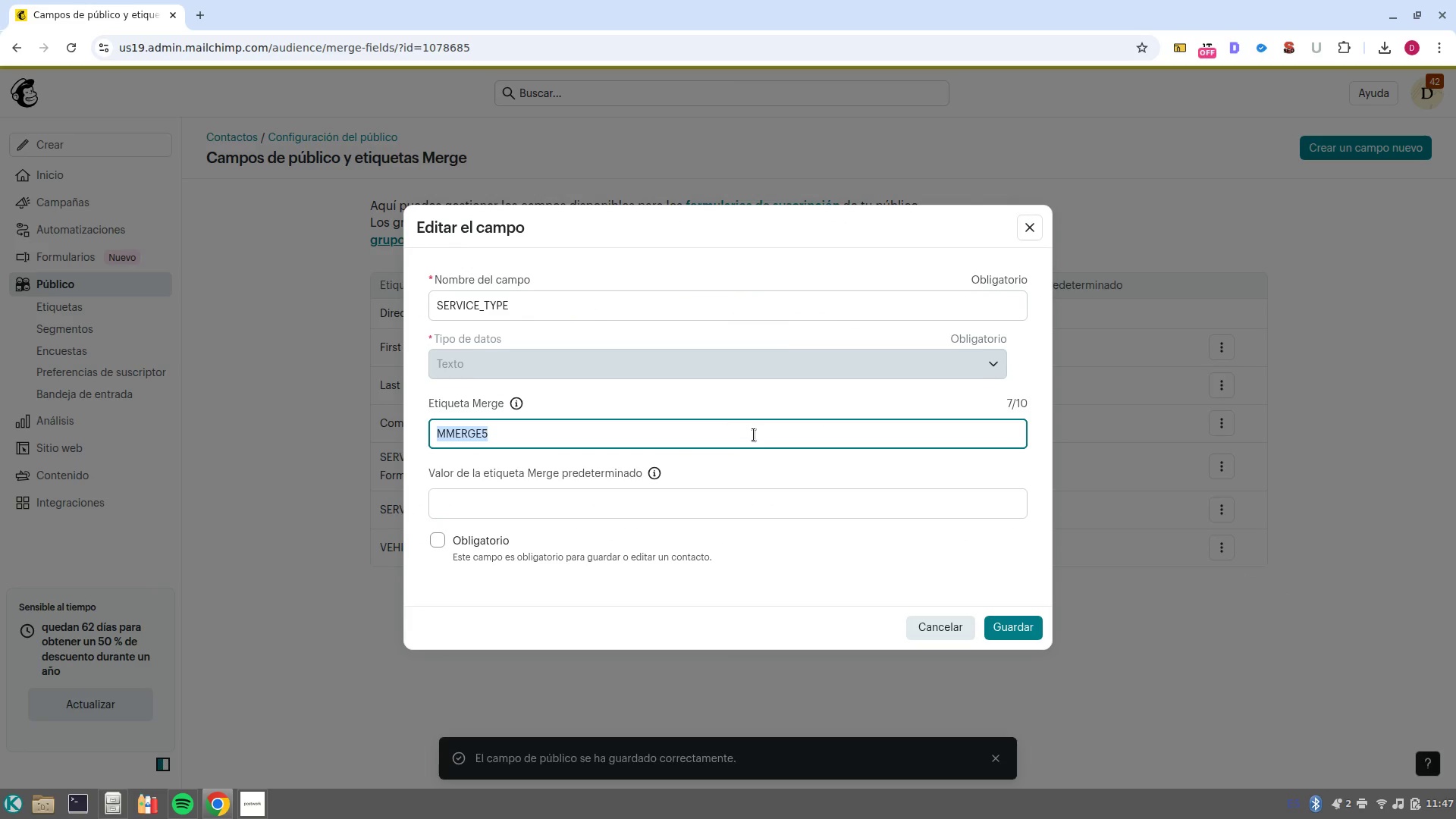 
key(Backspace)
type(Service)
key(NumpadEnter)
 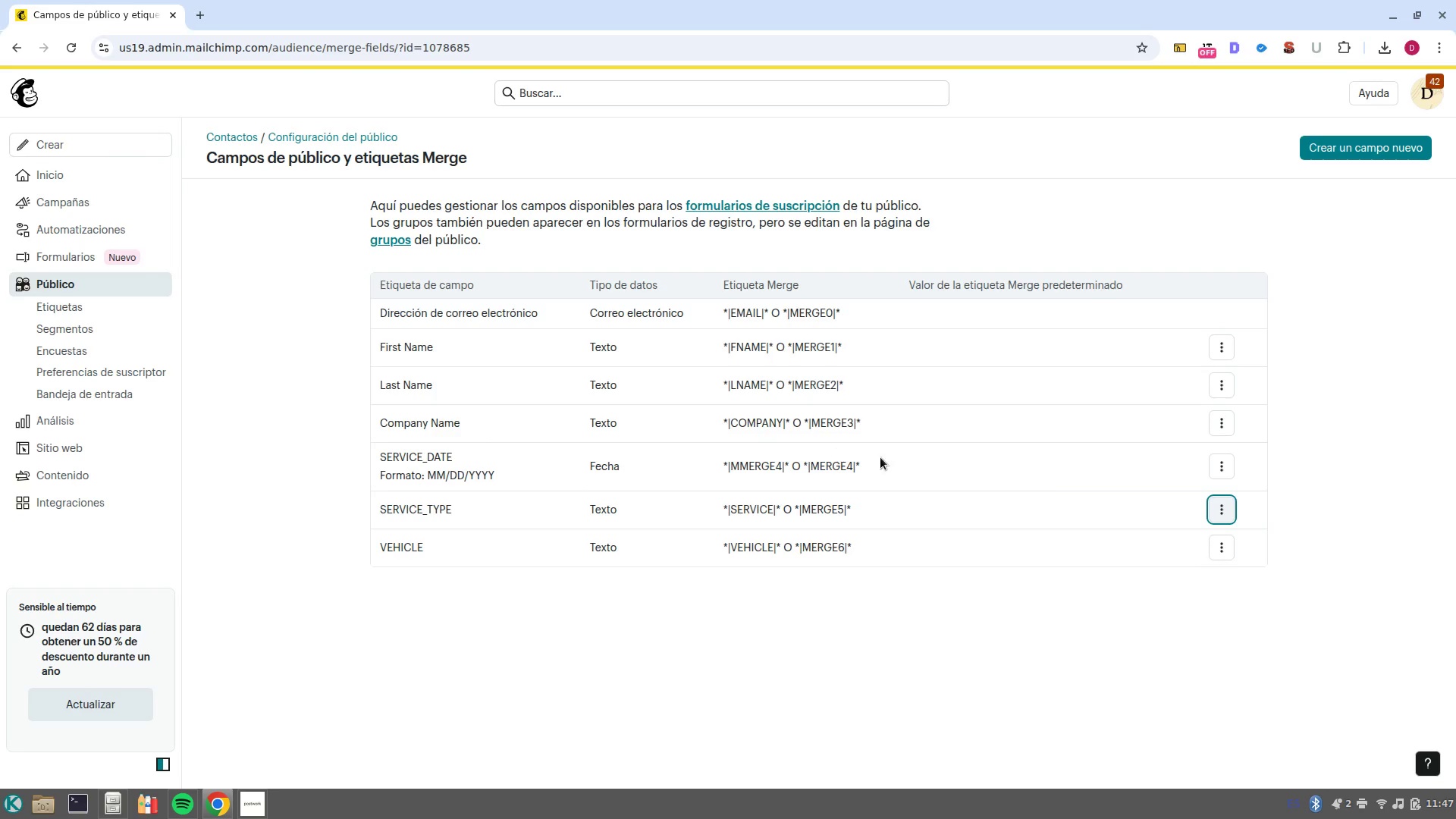 
wait(7.15)
 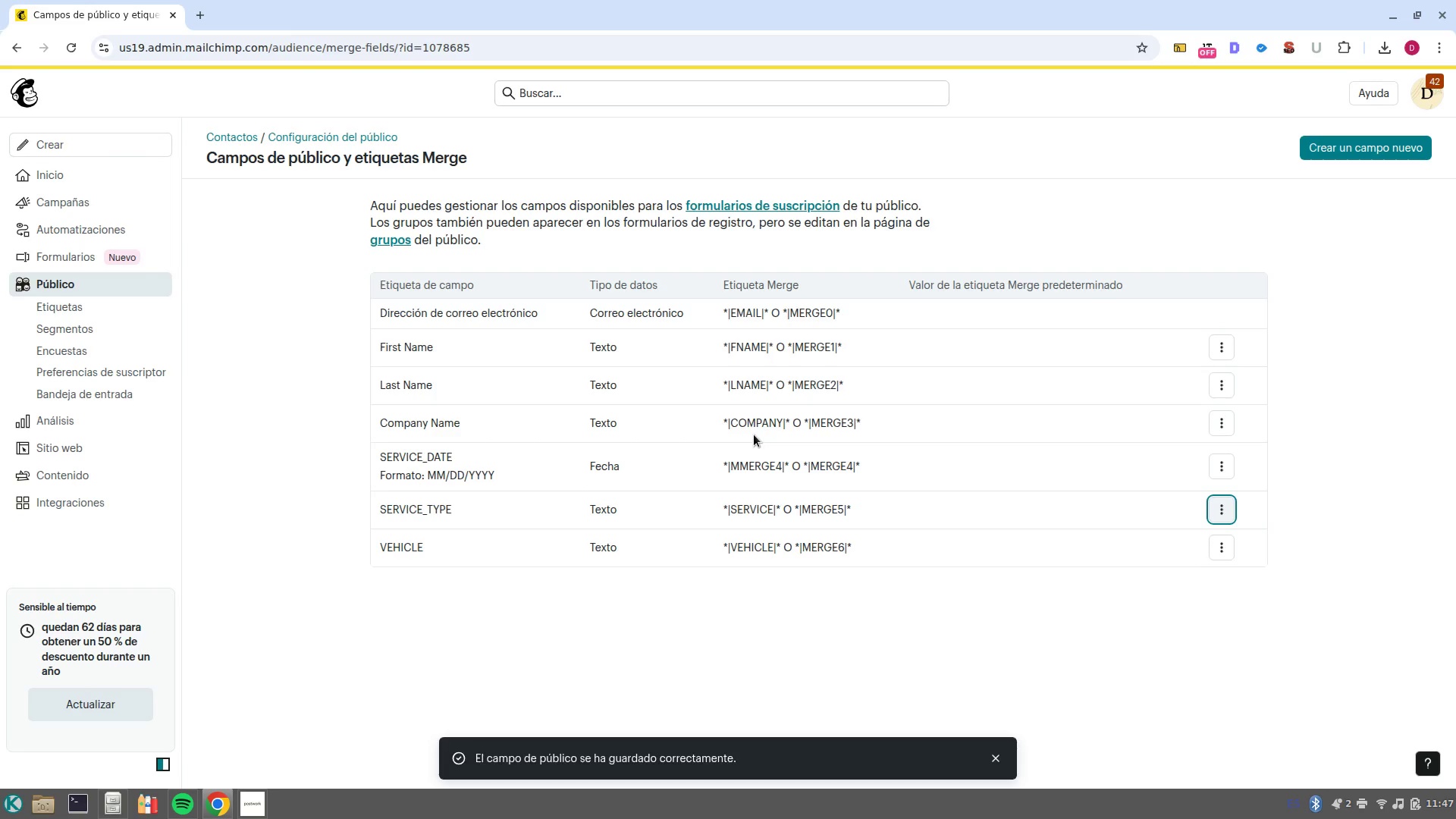 
left_click([1215, 470])
 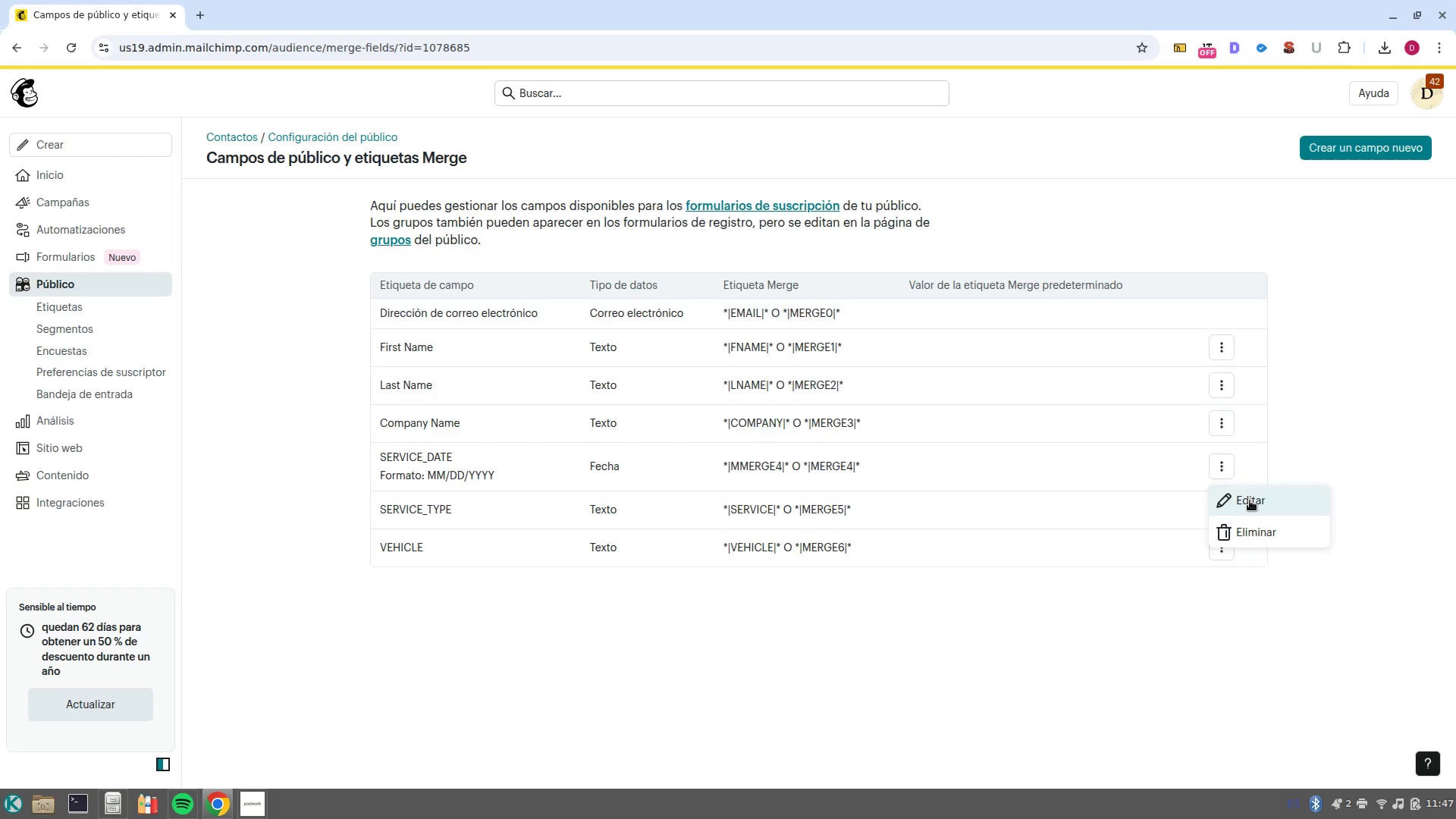 
left_click([1250, 500])
 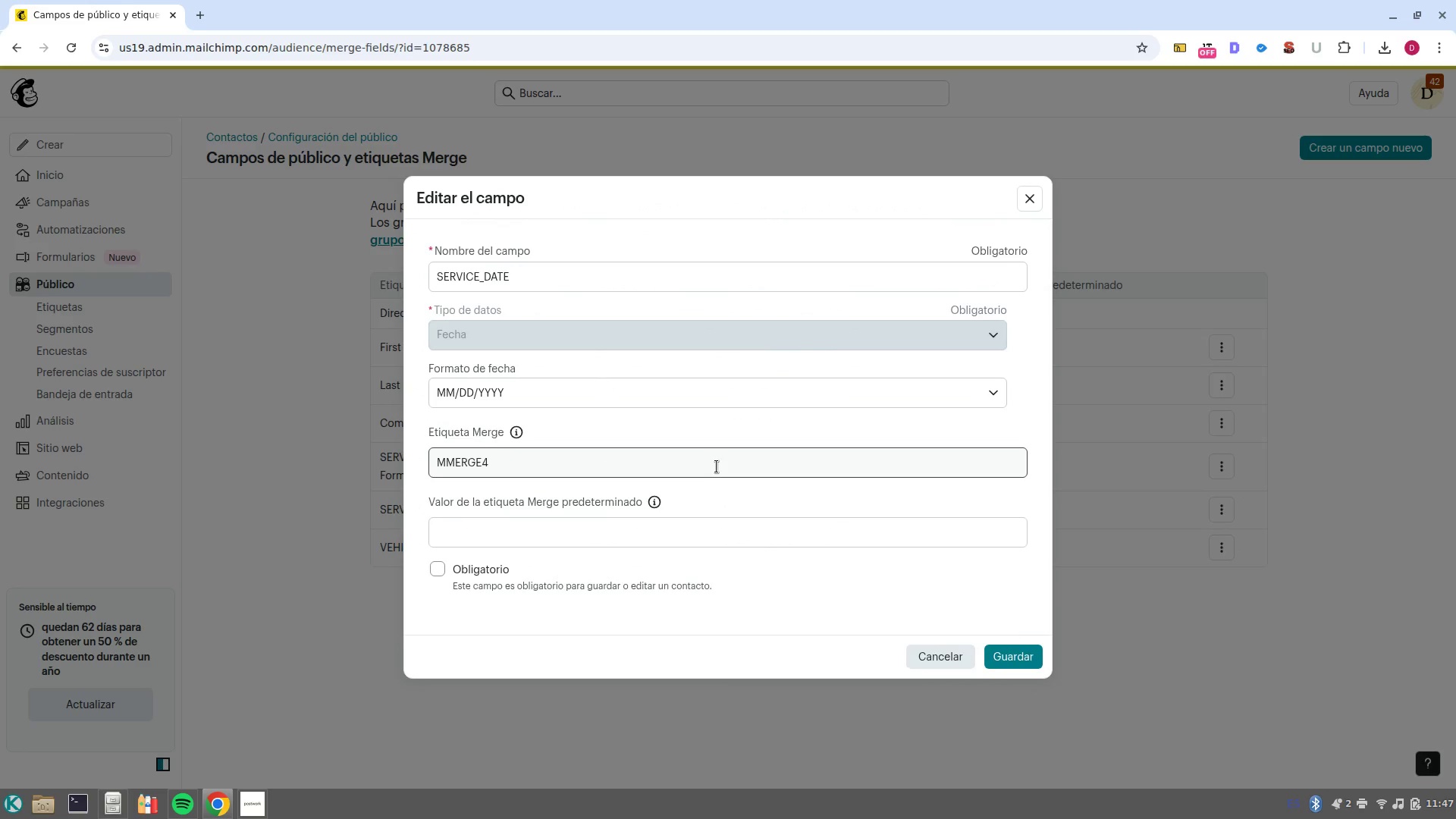 
double_click([717, 466])
 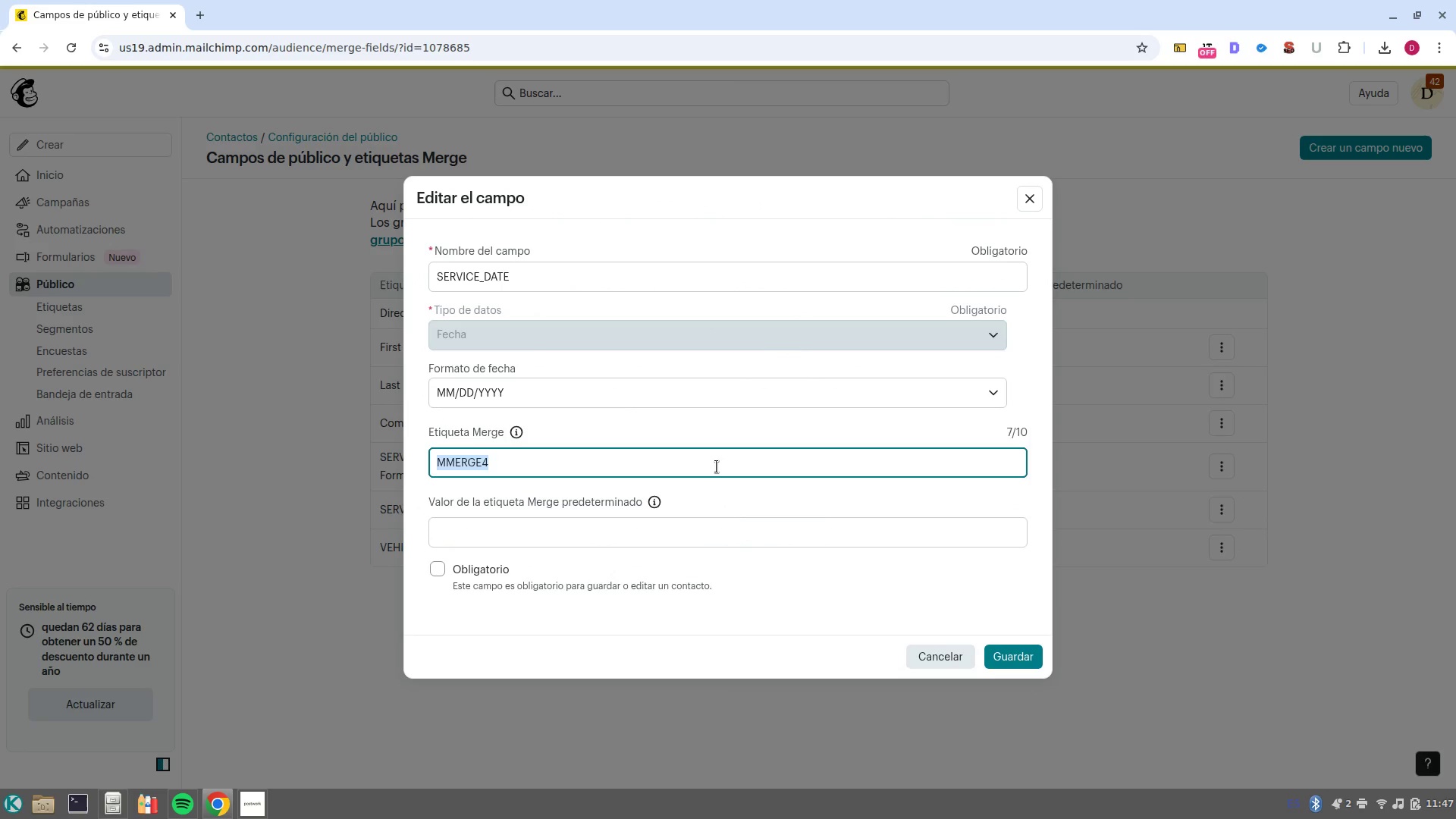 
triple_click([717, 466])
 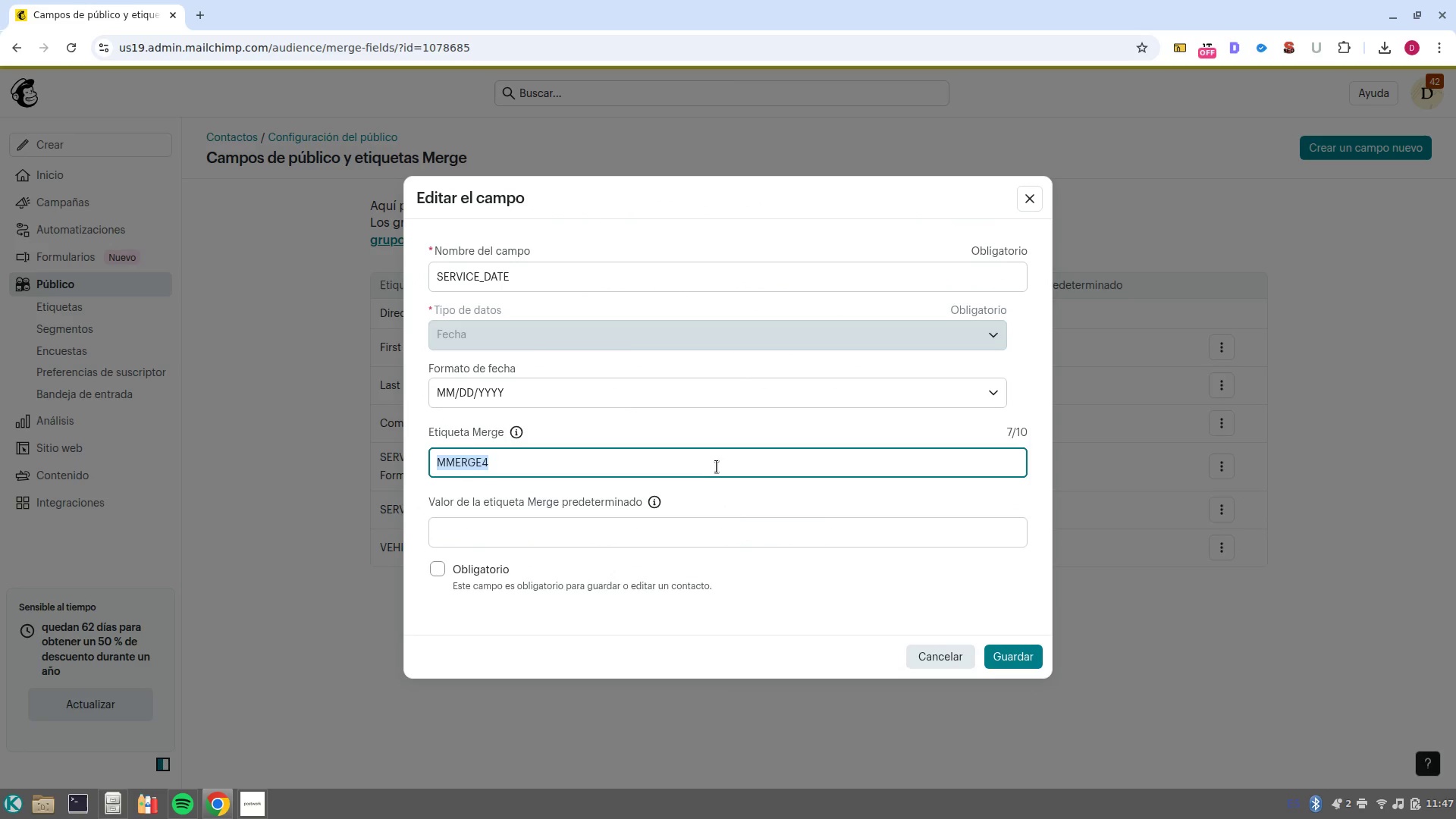 
type(Service date)
 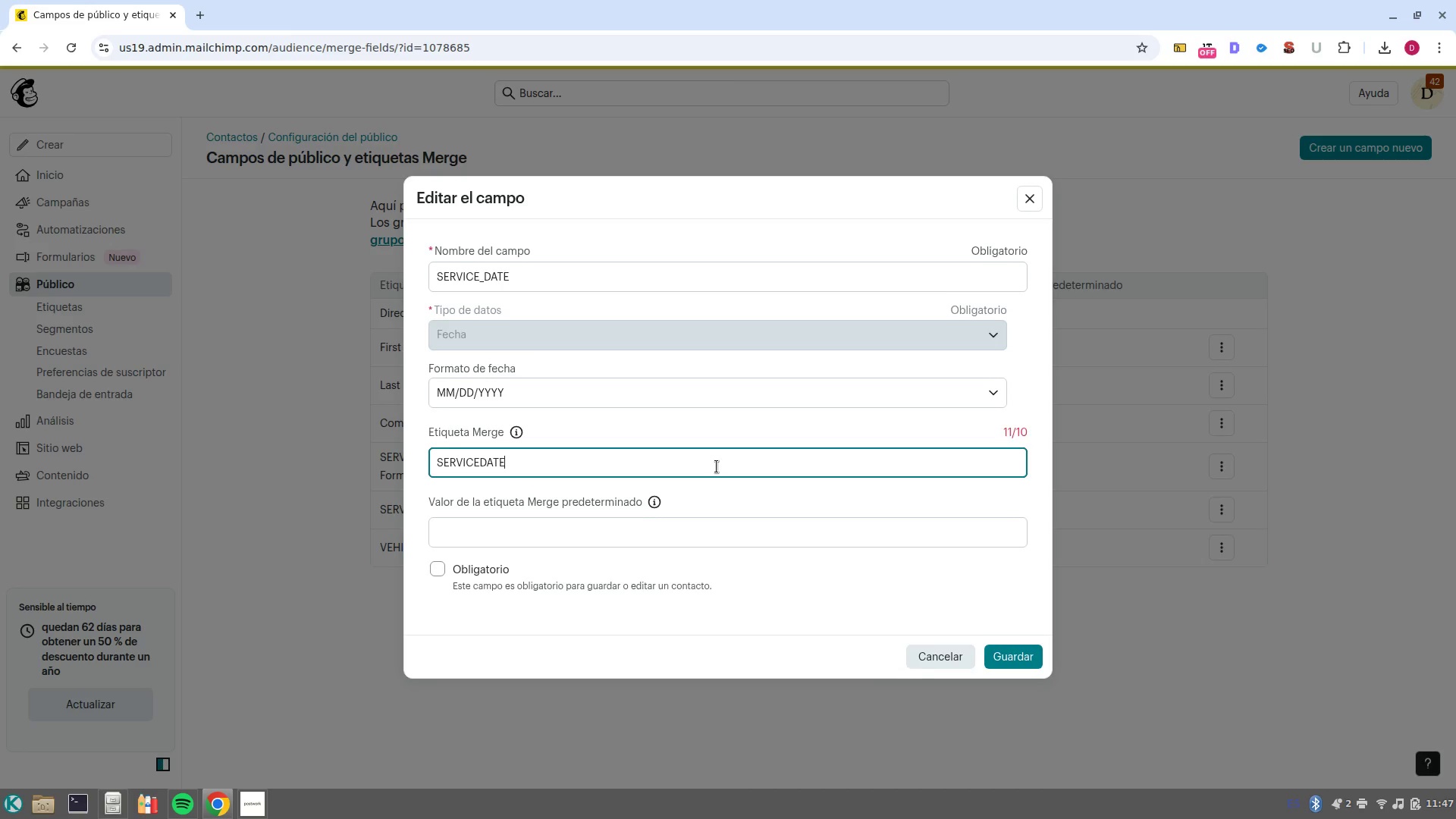 
key(Enter)
 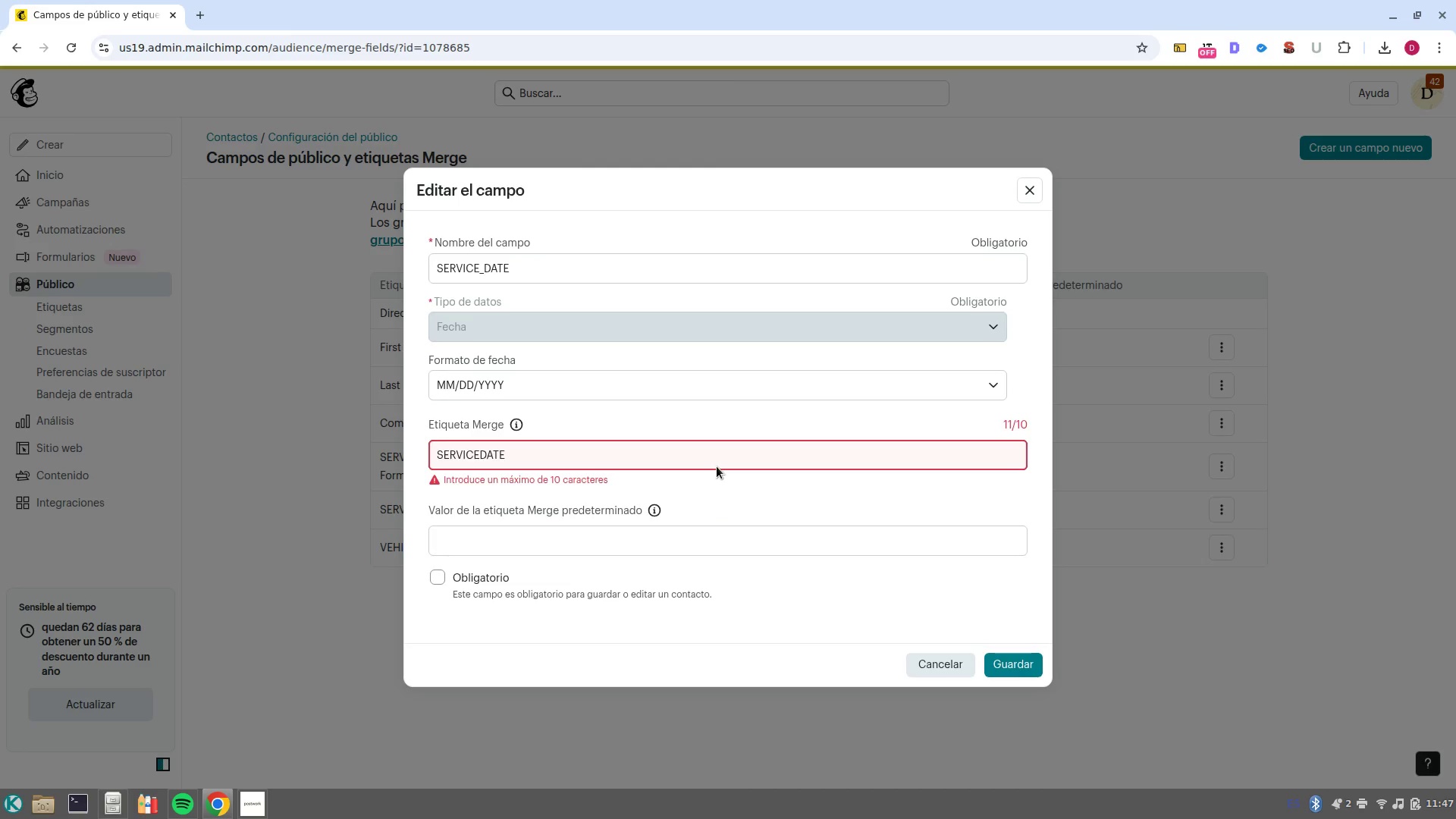 
key(Control+Backspace)
 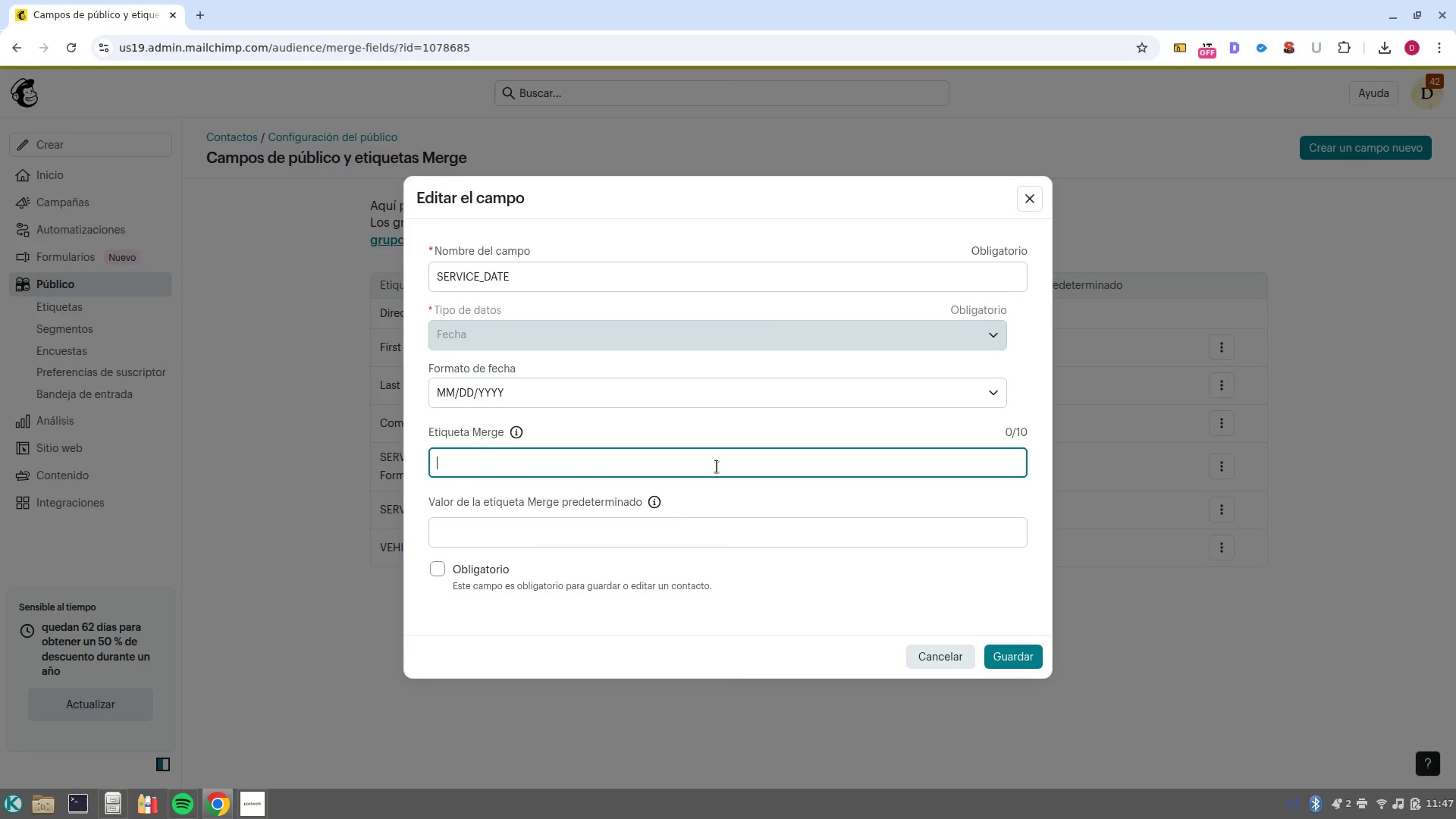 
key(Control+Backspace)
 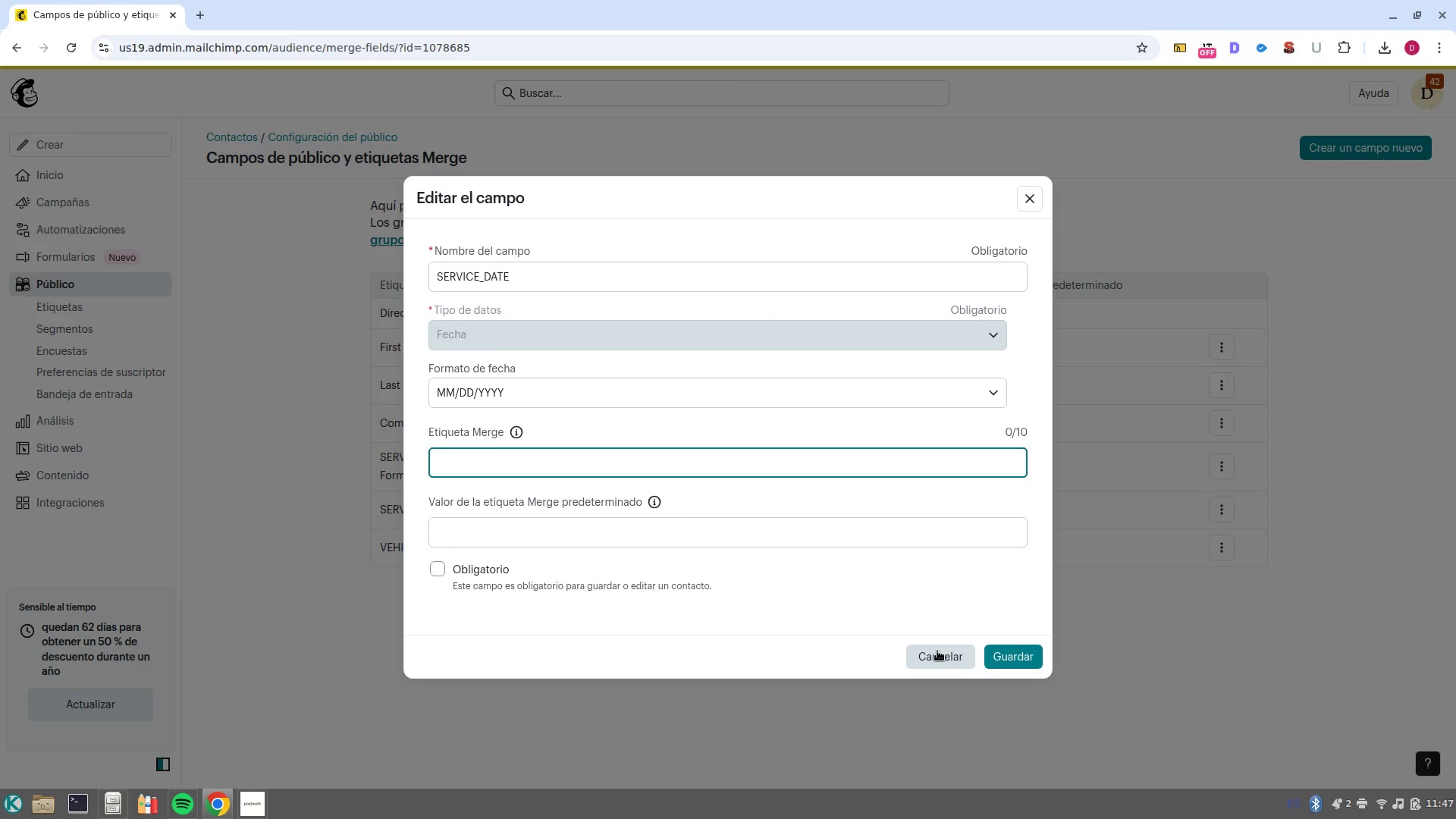 
type(Date)
key(NumpadEnter)
 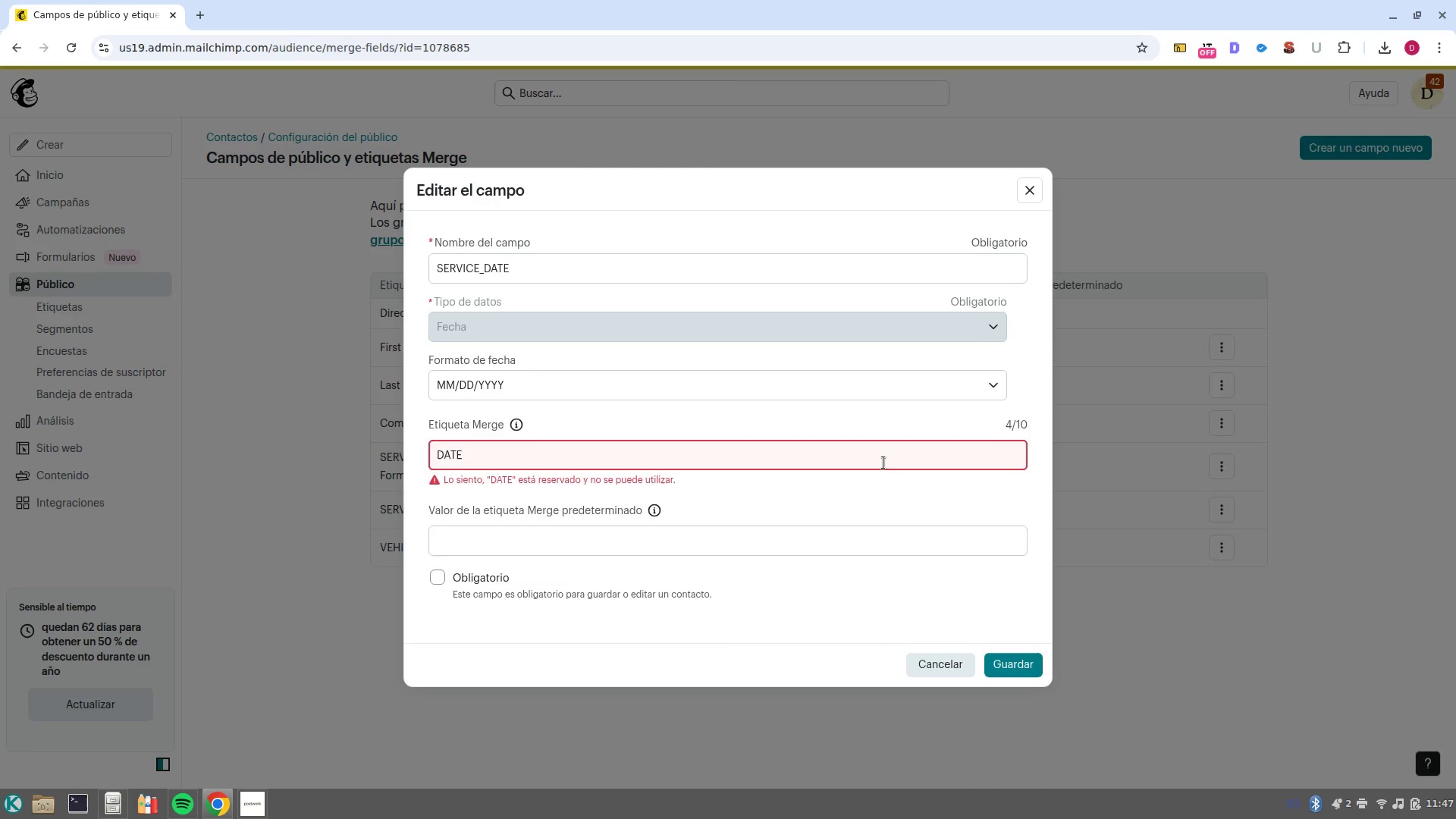 
key(Backspace)
type(Lastserv)
 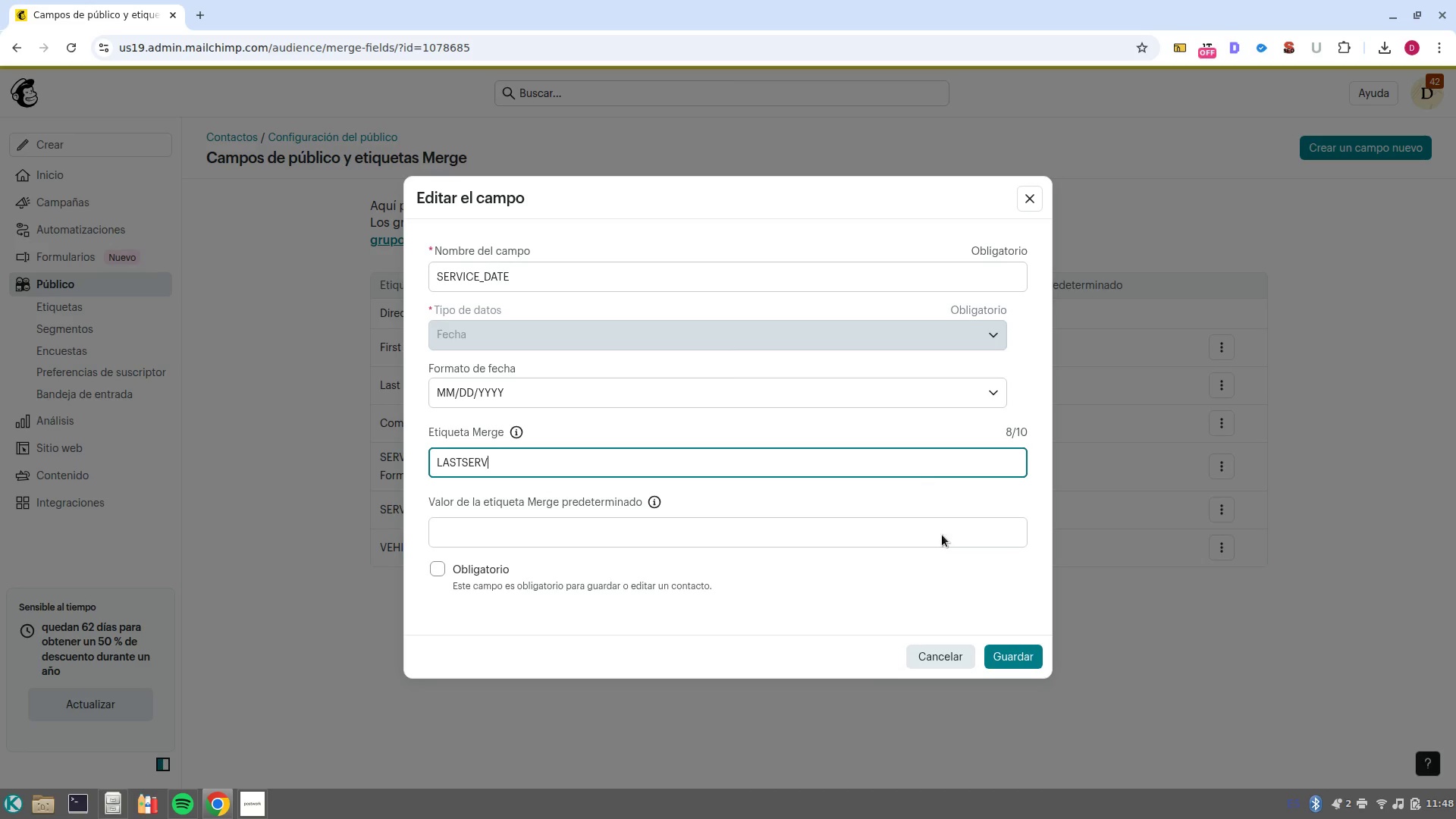 
left_click([1018, 665])
 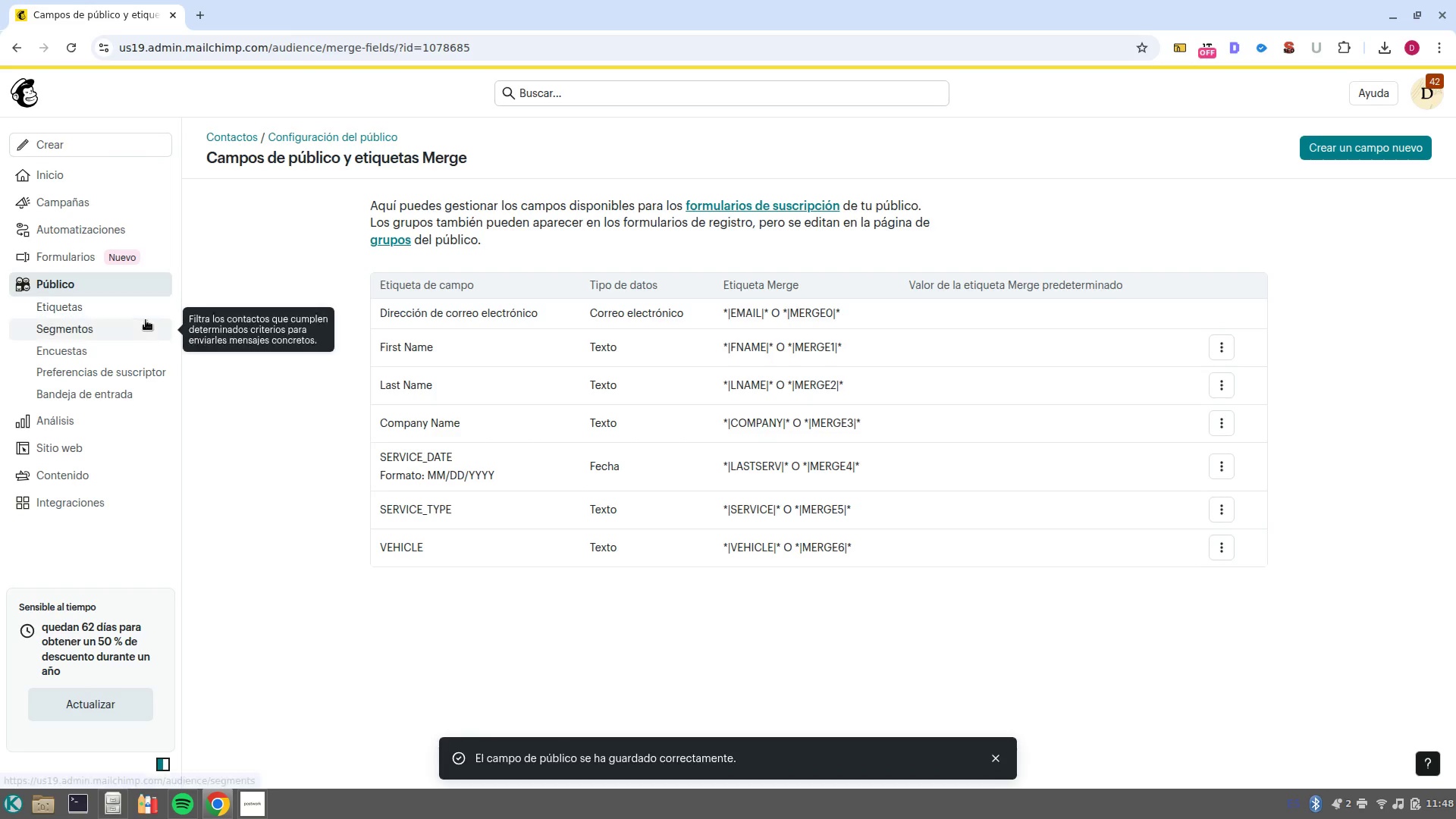 
left_click([102, 288])
 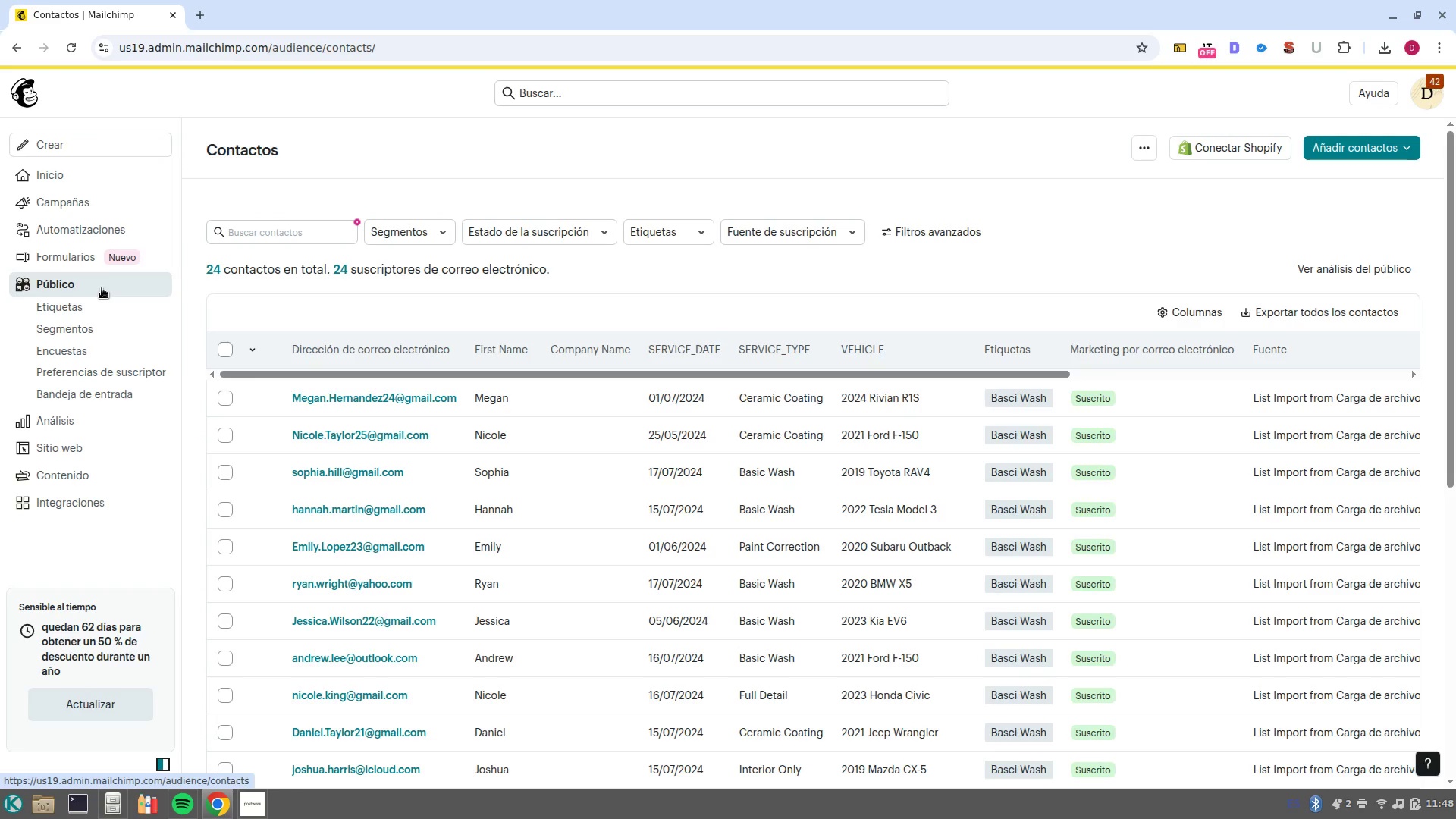 
wait(28.31)
 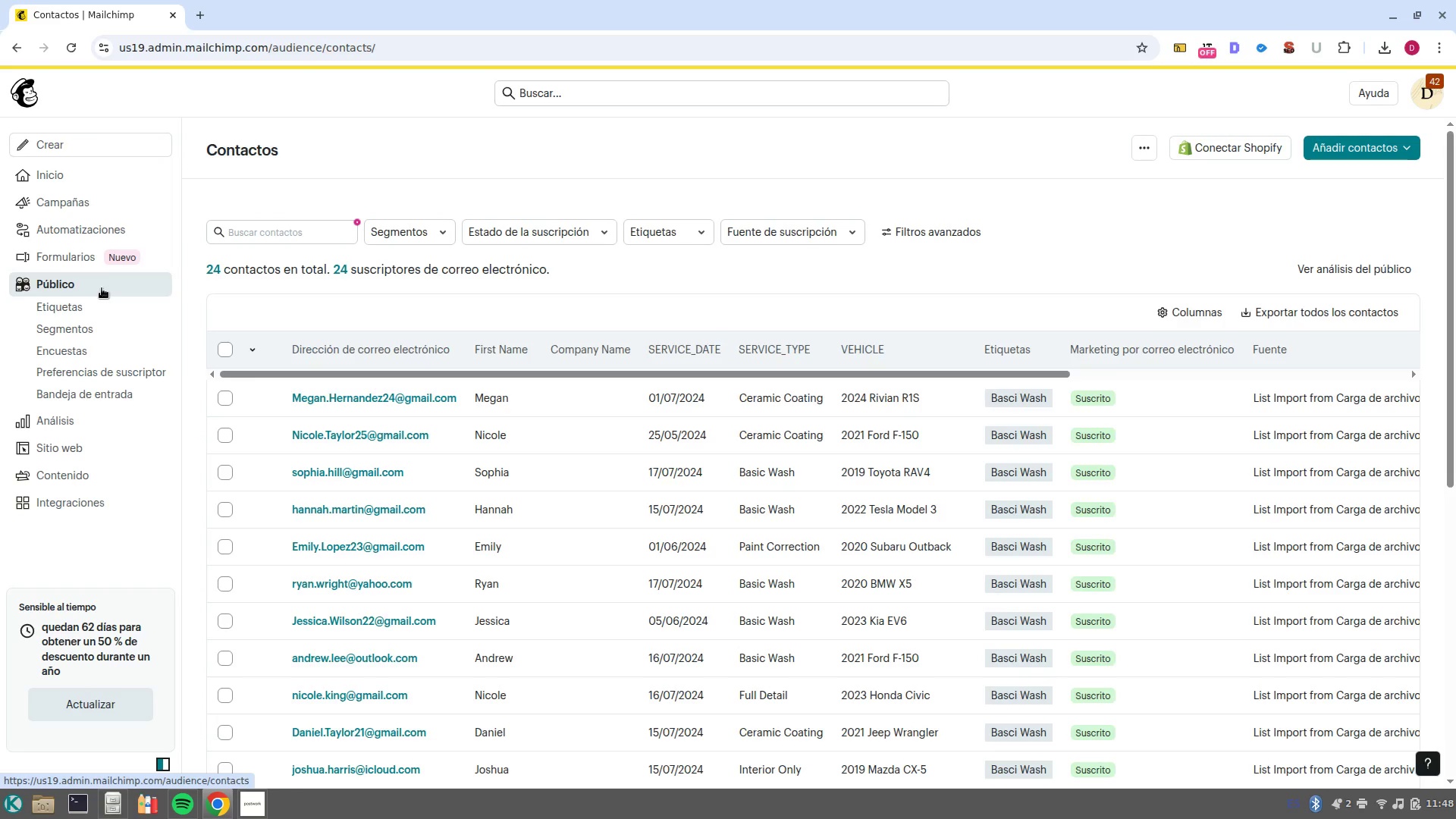 
left_click([260, 717])